 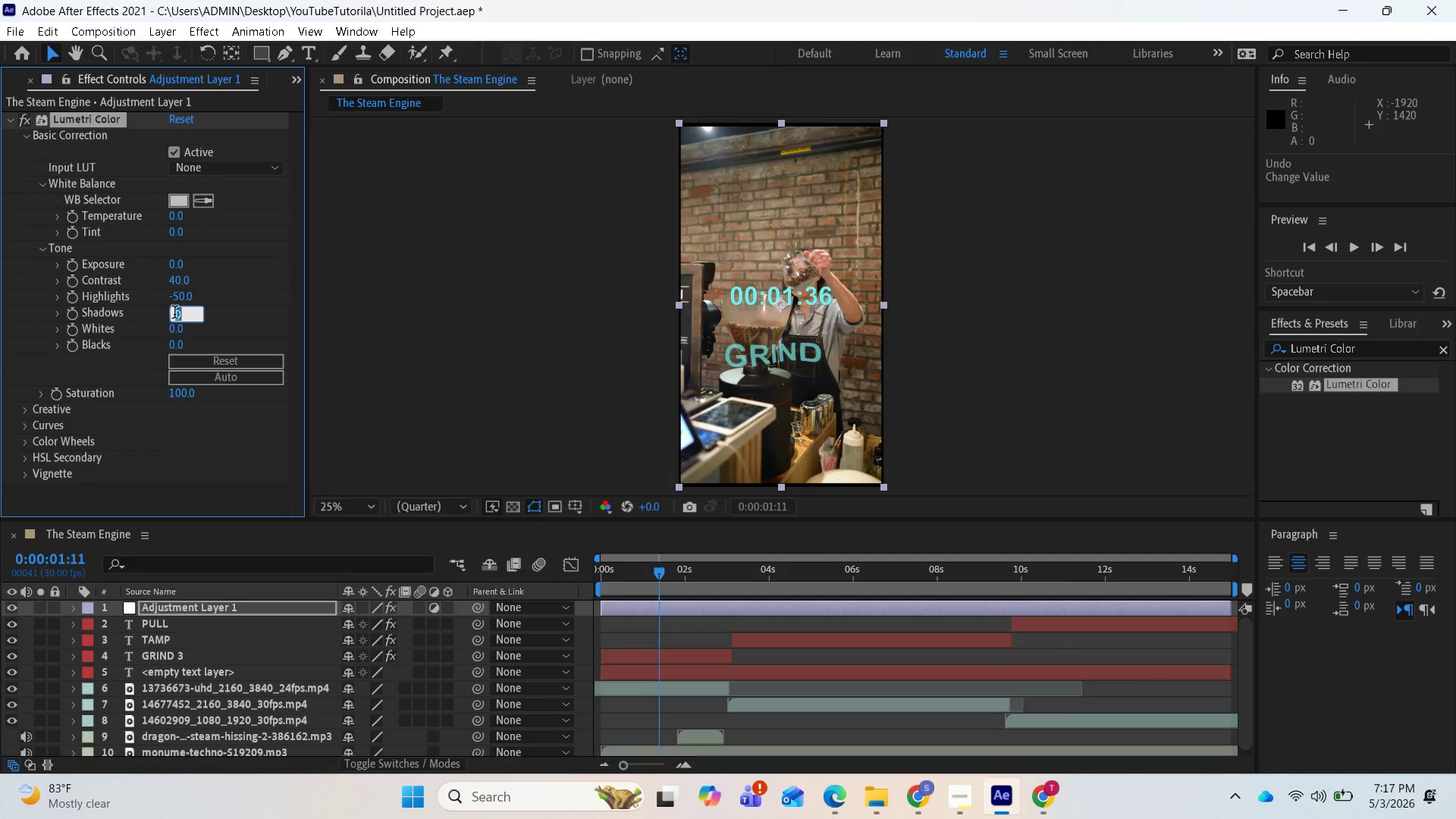 
type(20)
 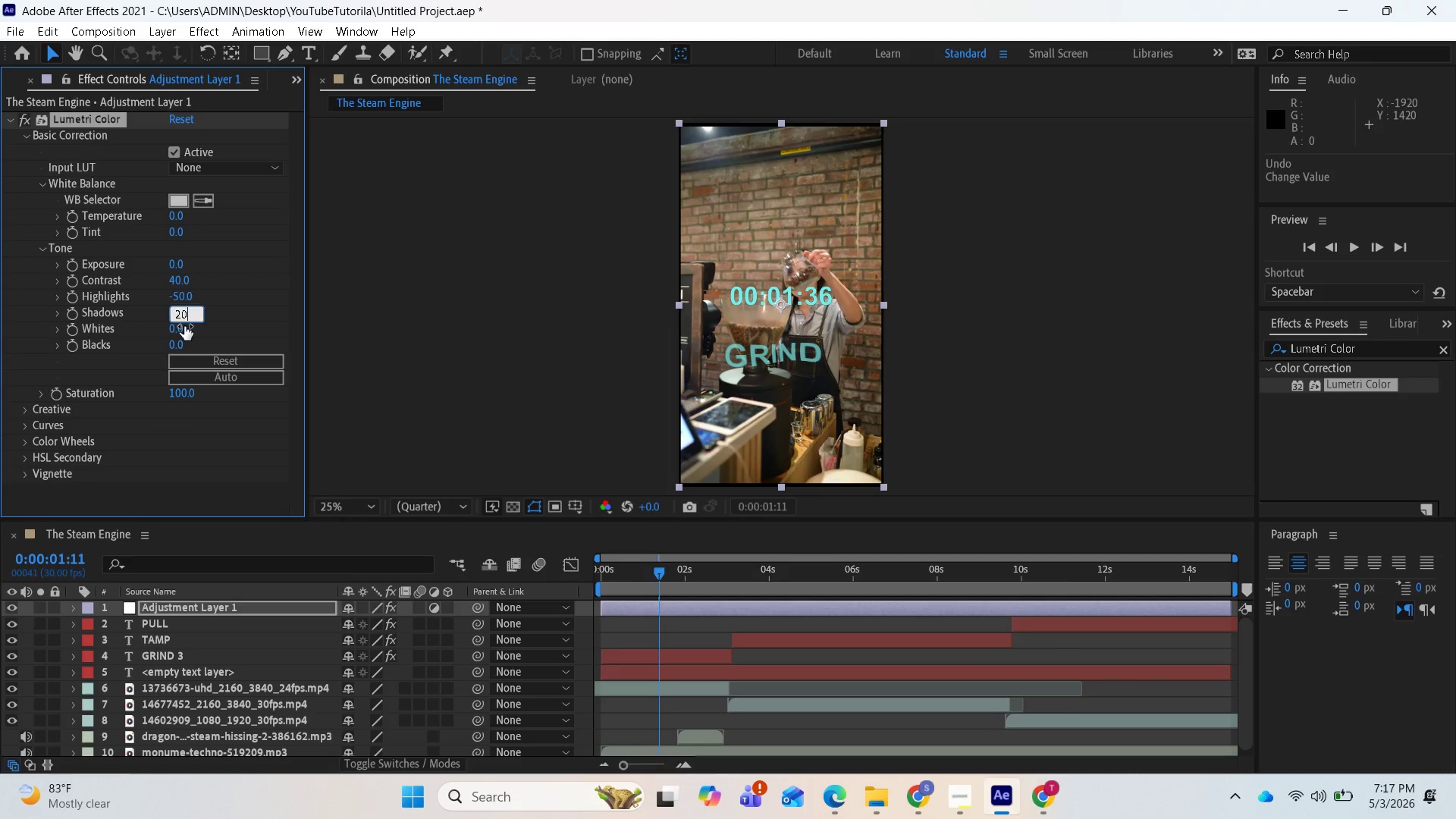 
key(Enter)
 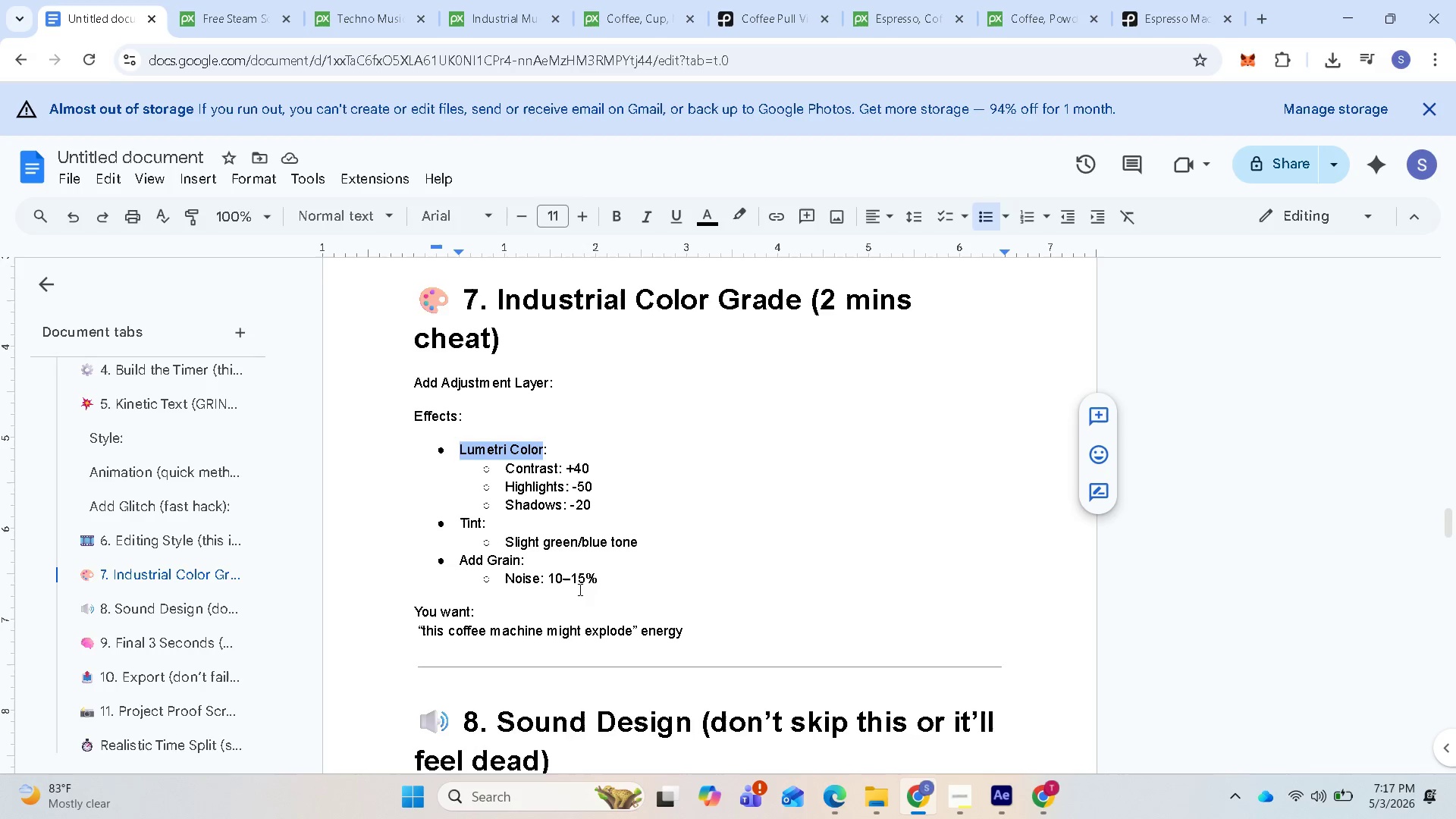 
wait(6.55)
 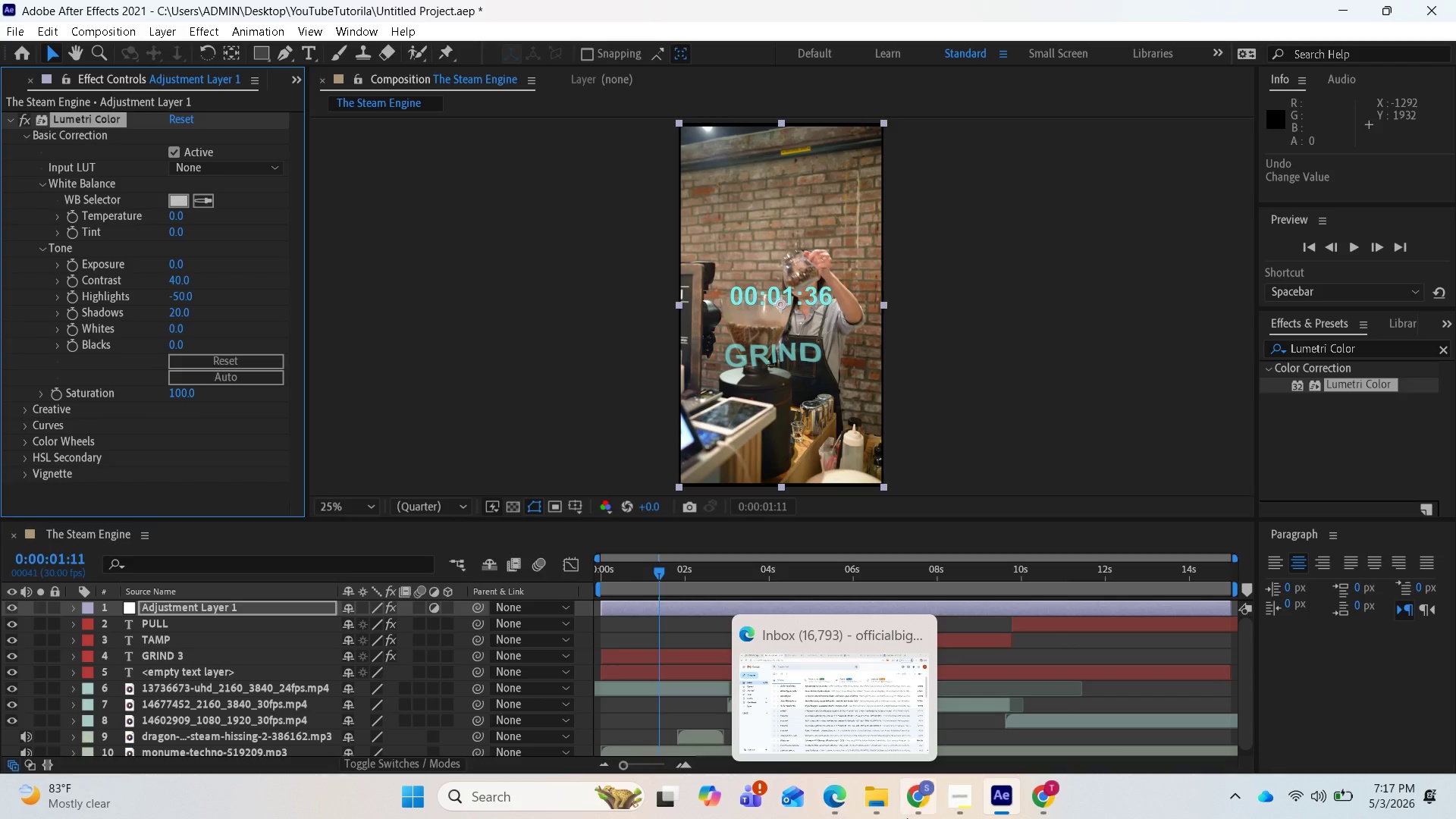 
left_click([1013, 796])
 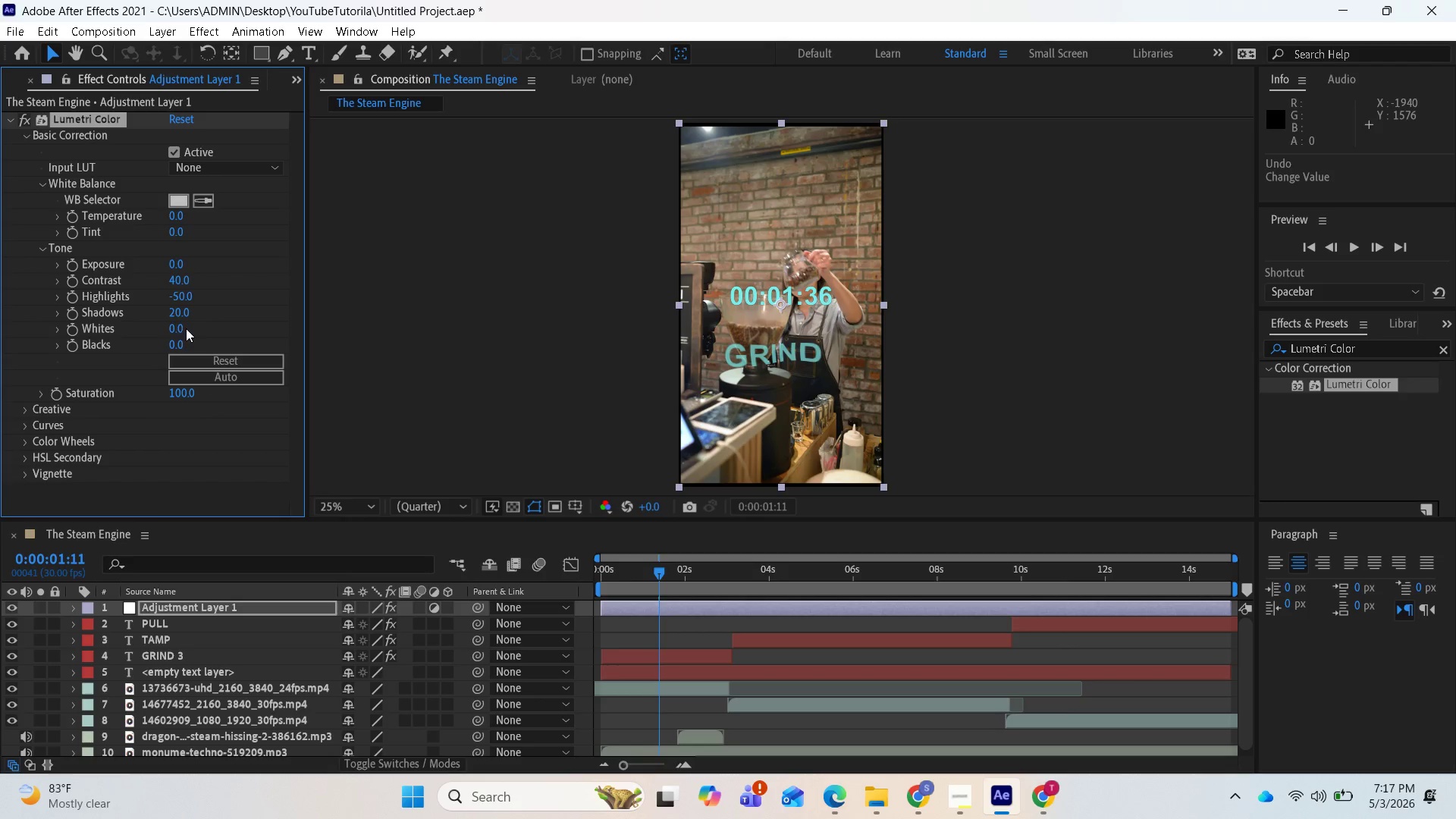 
left_click([179, 312])
 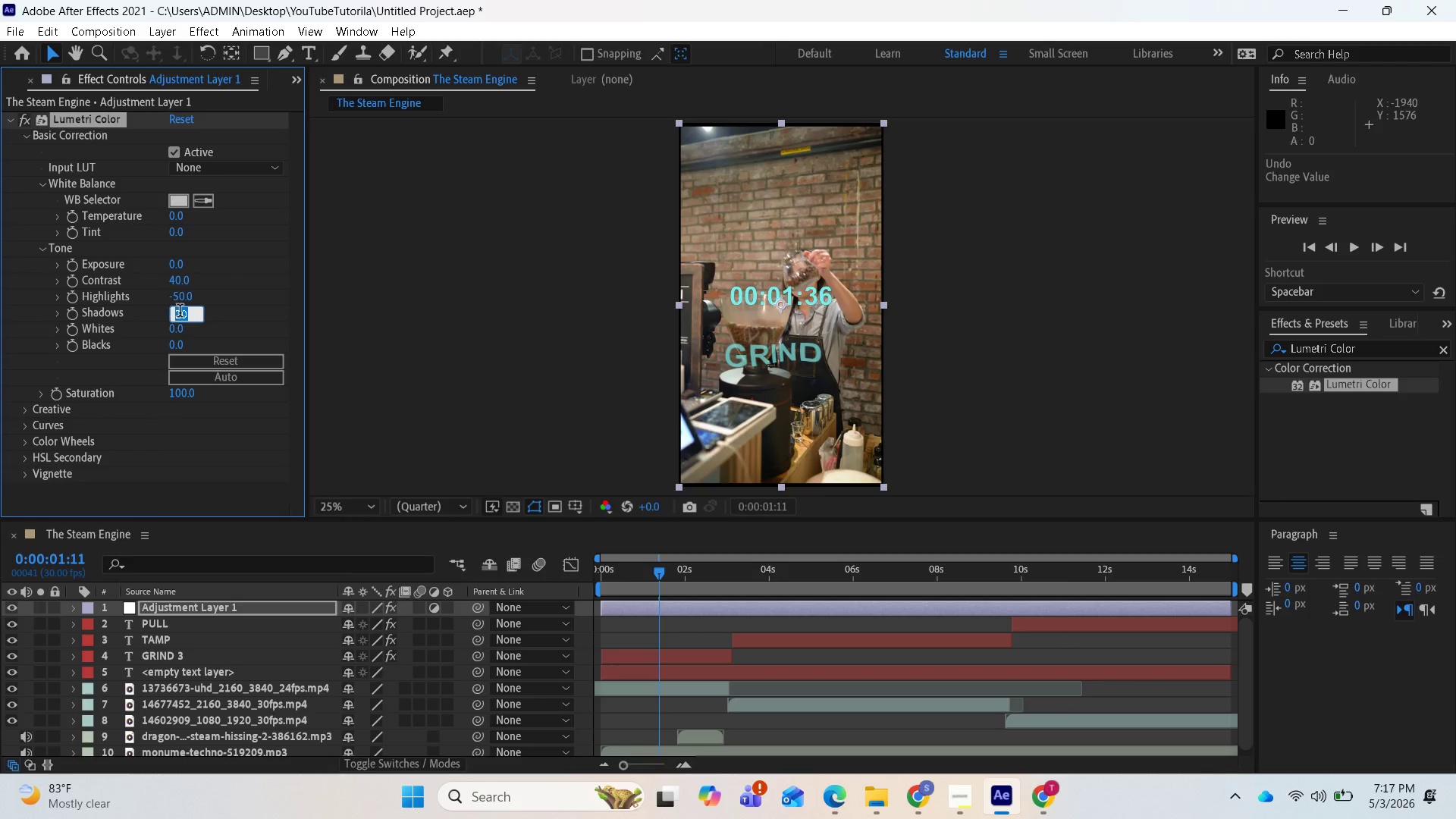 
type(-20)
 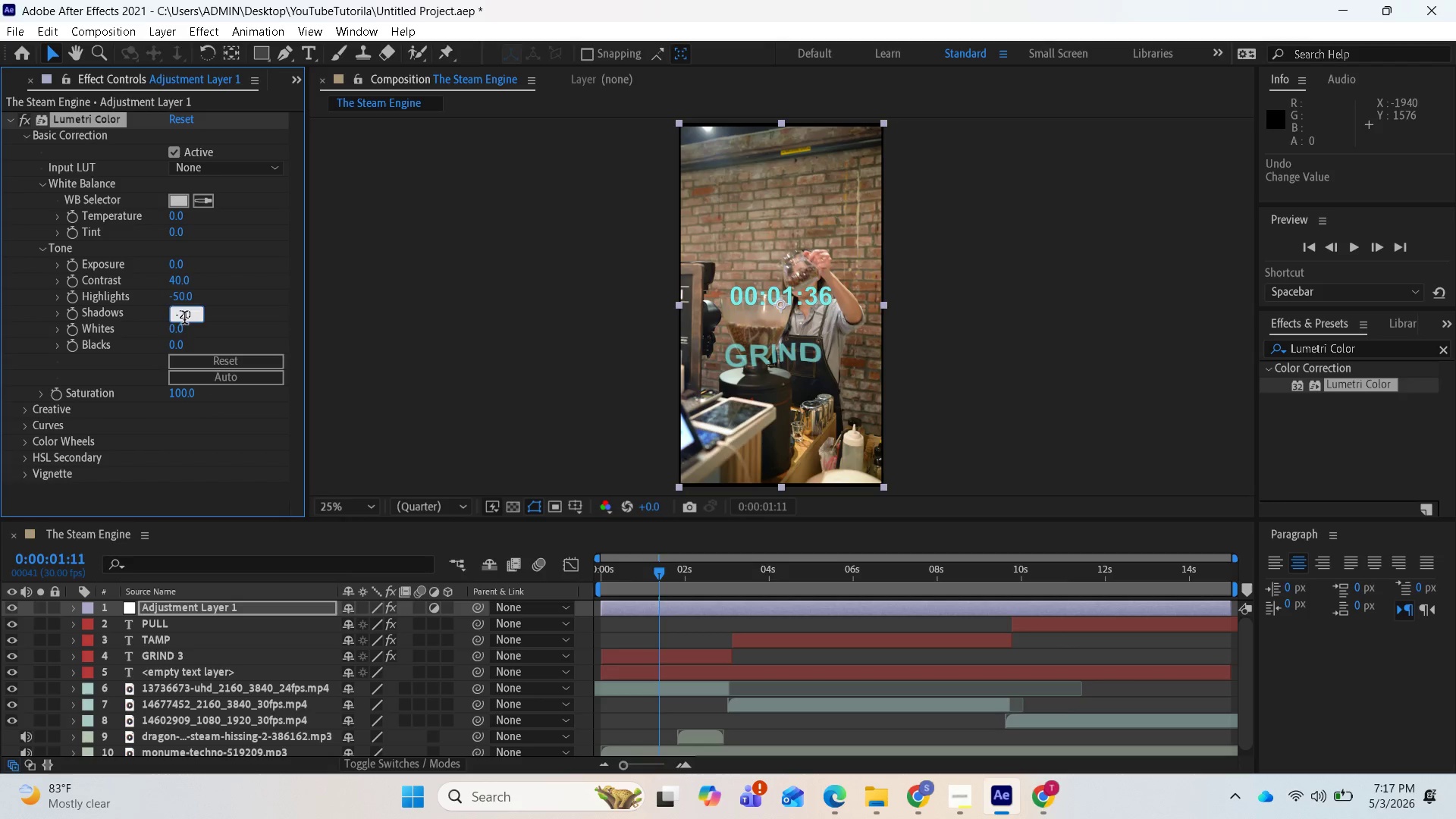 
key(Enter)
 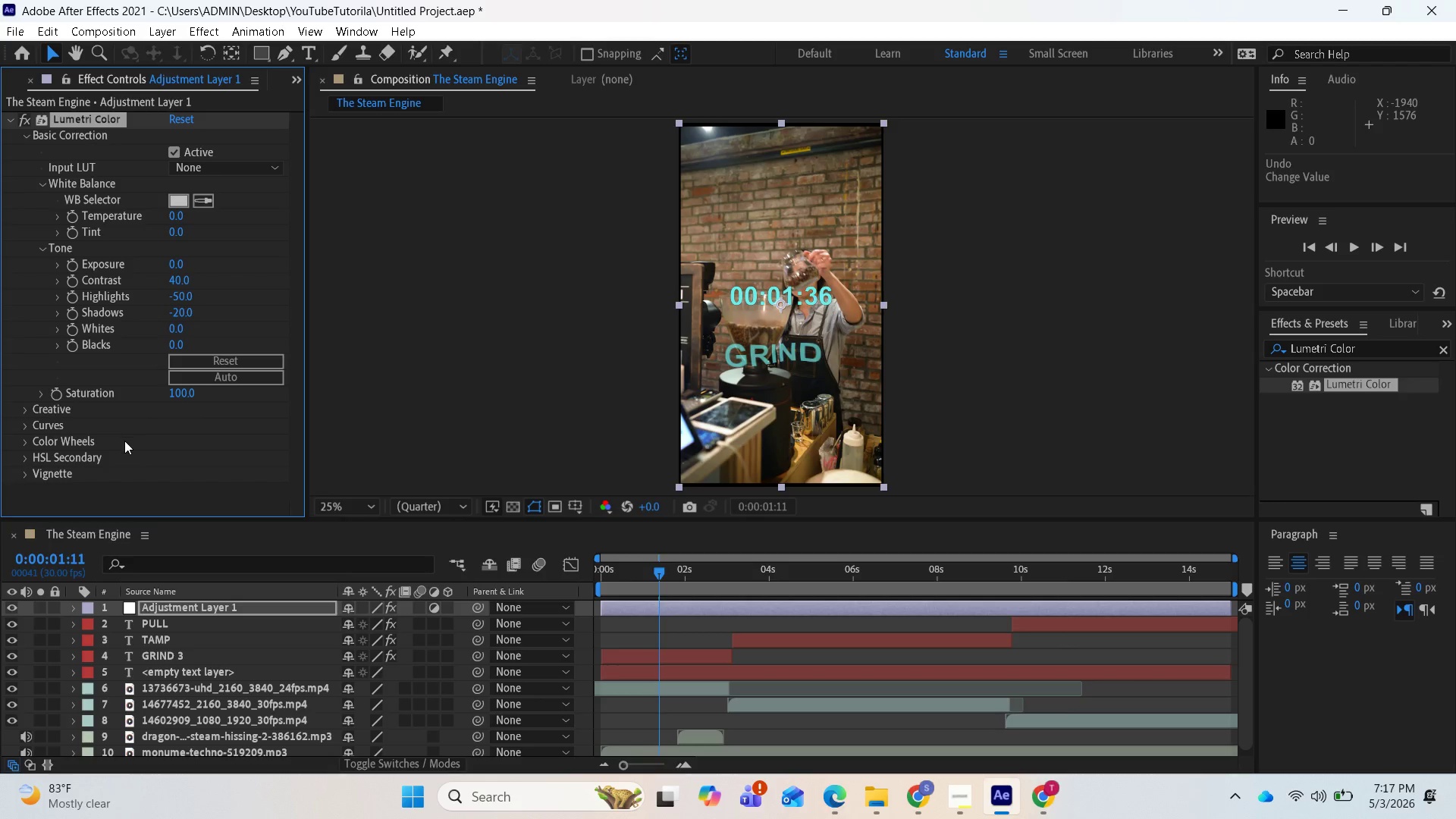 
scroll: coordinate [71, 469], scroll_direction: down, amount: 1.0
 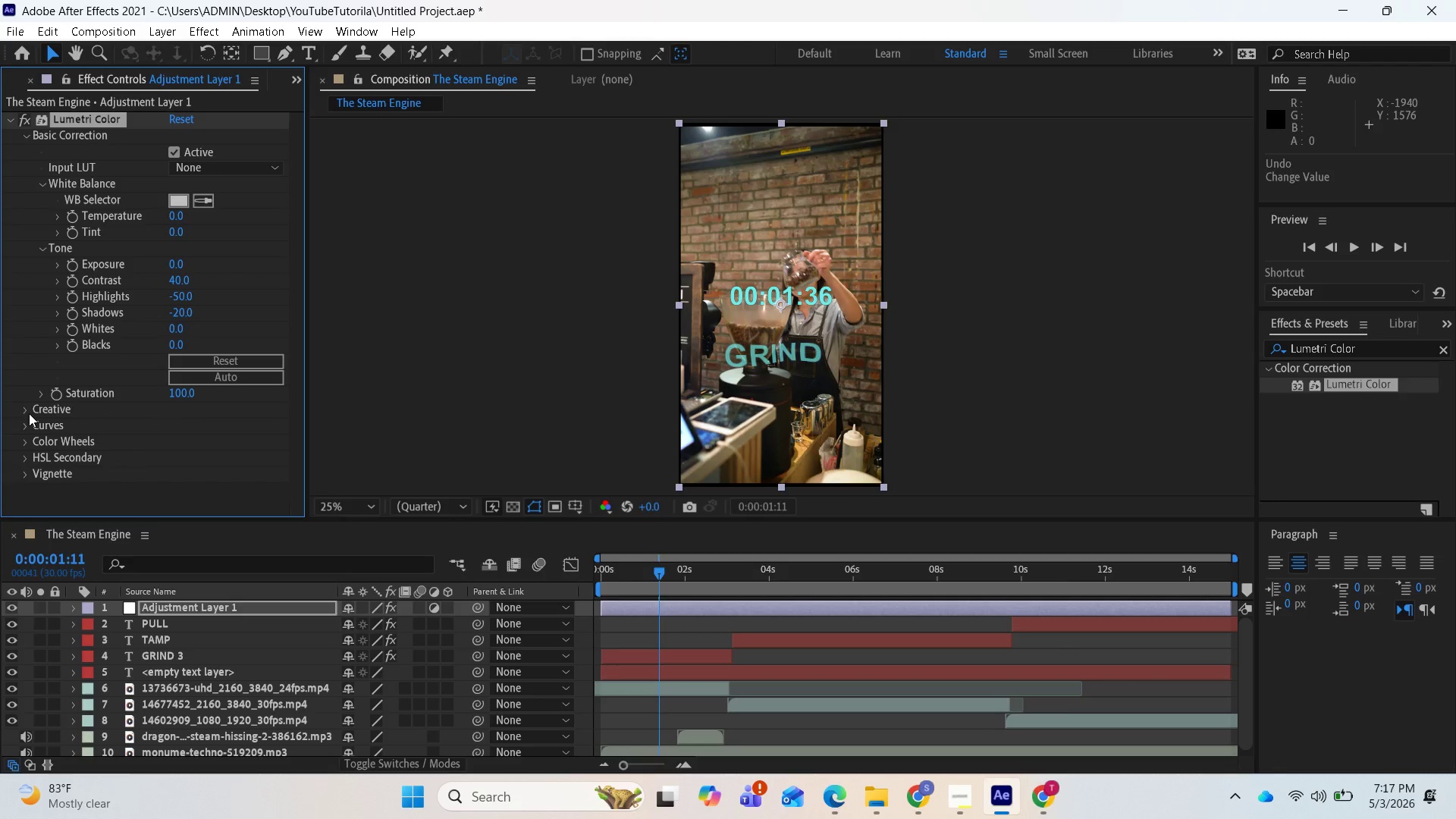 
left_click([29, 413])
 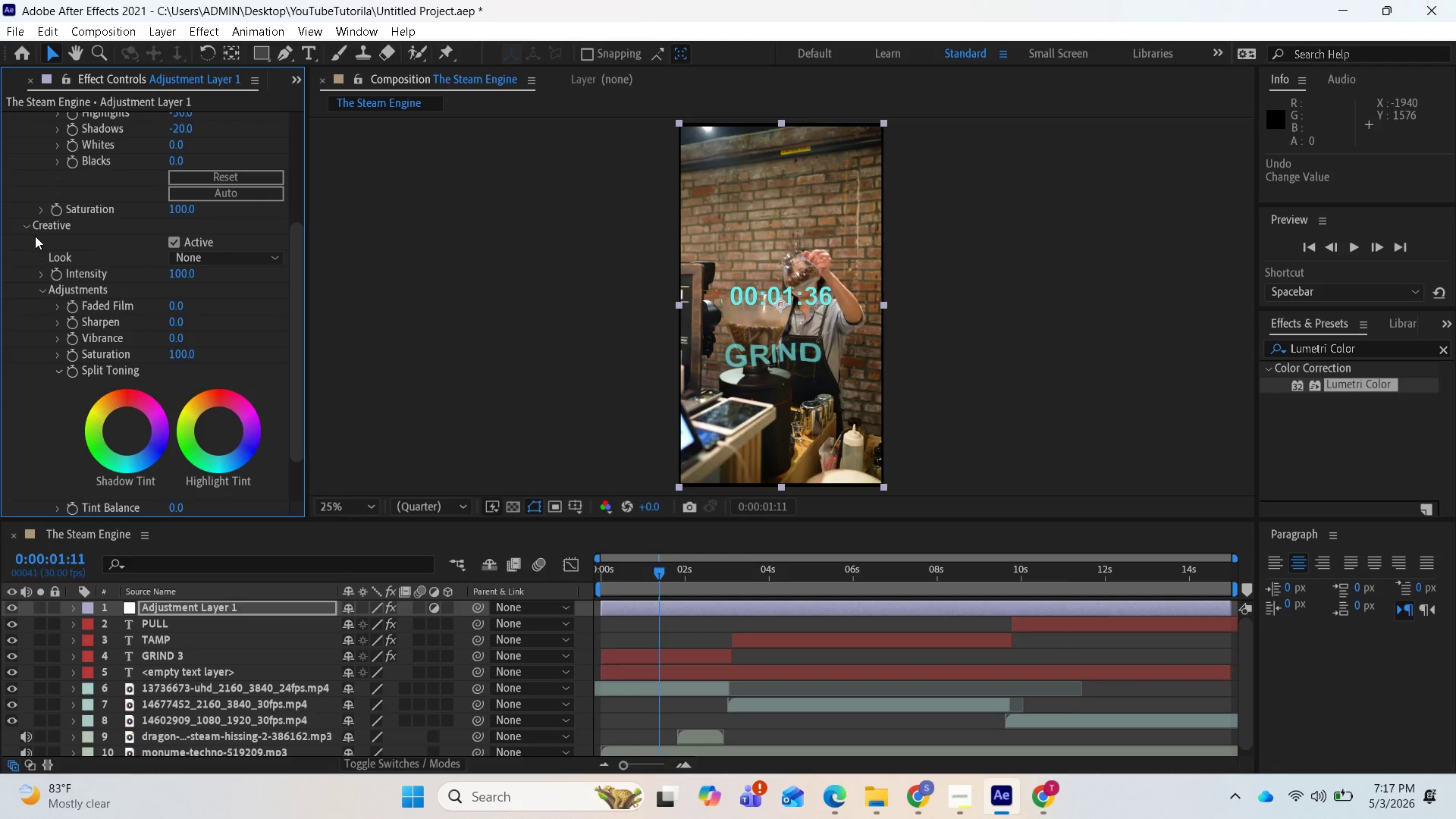 
left_click([20, 218])
 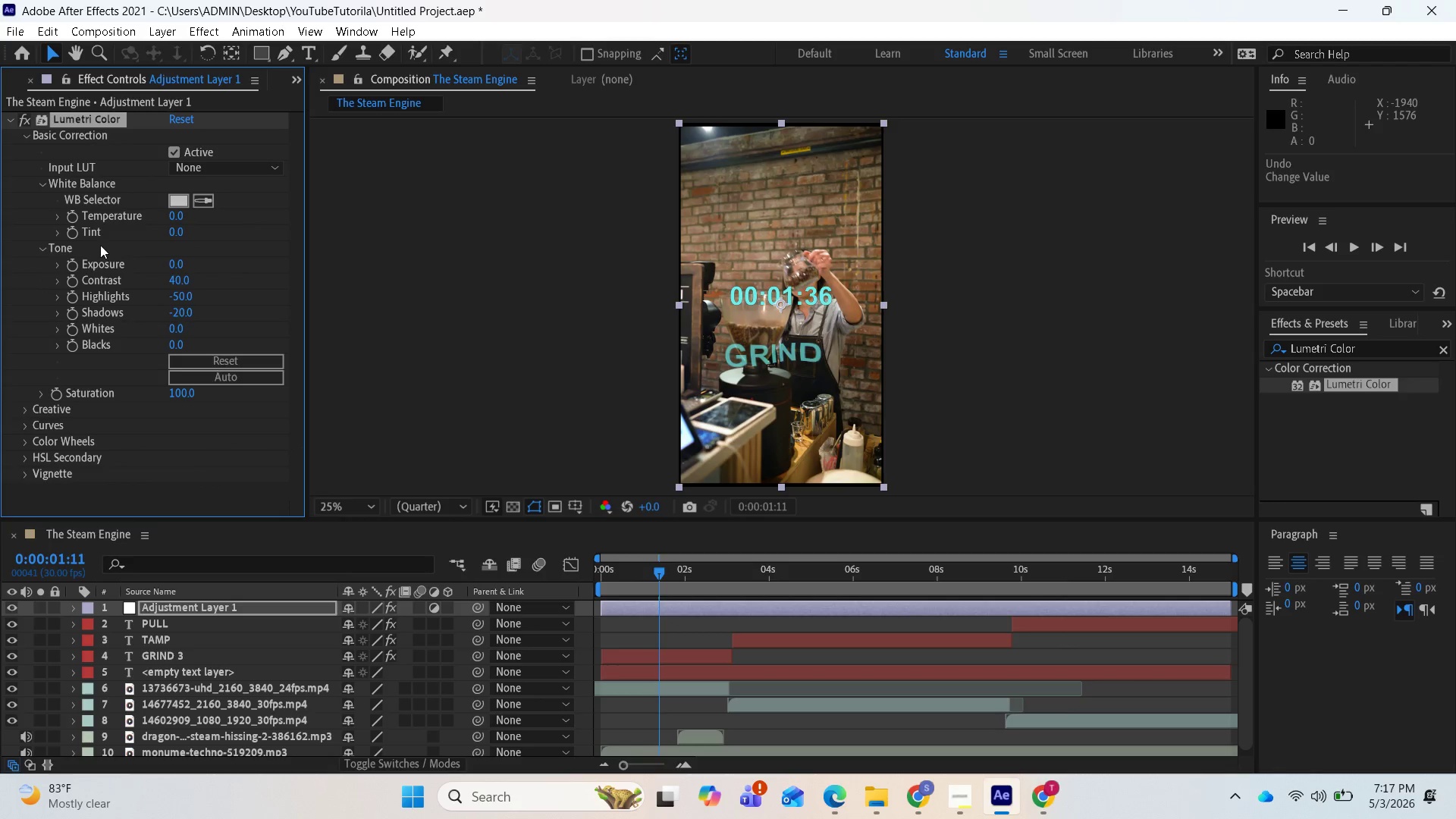 
scroll: coordinate [117, 237], scroll_direction: up, amount: 1.0
 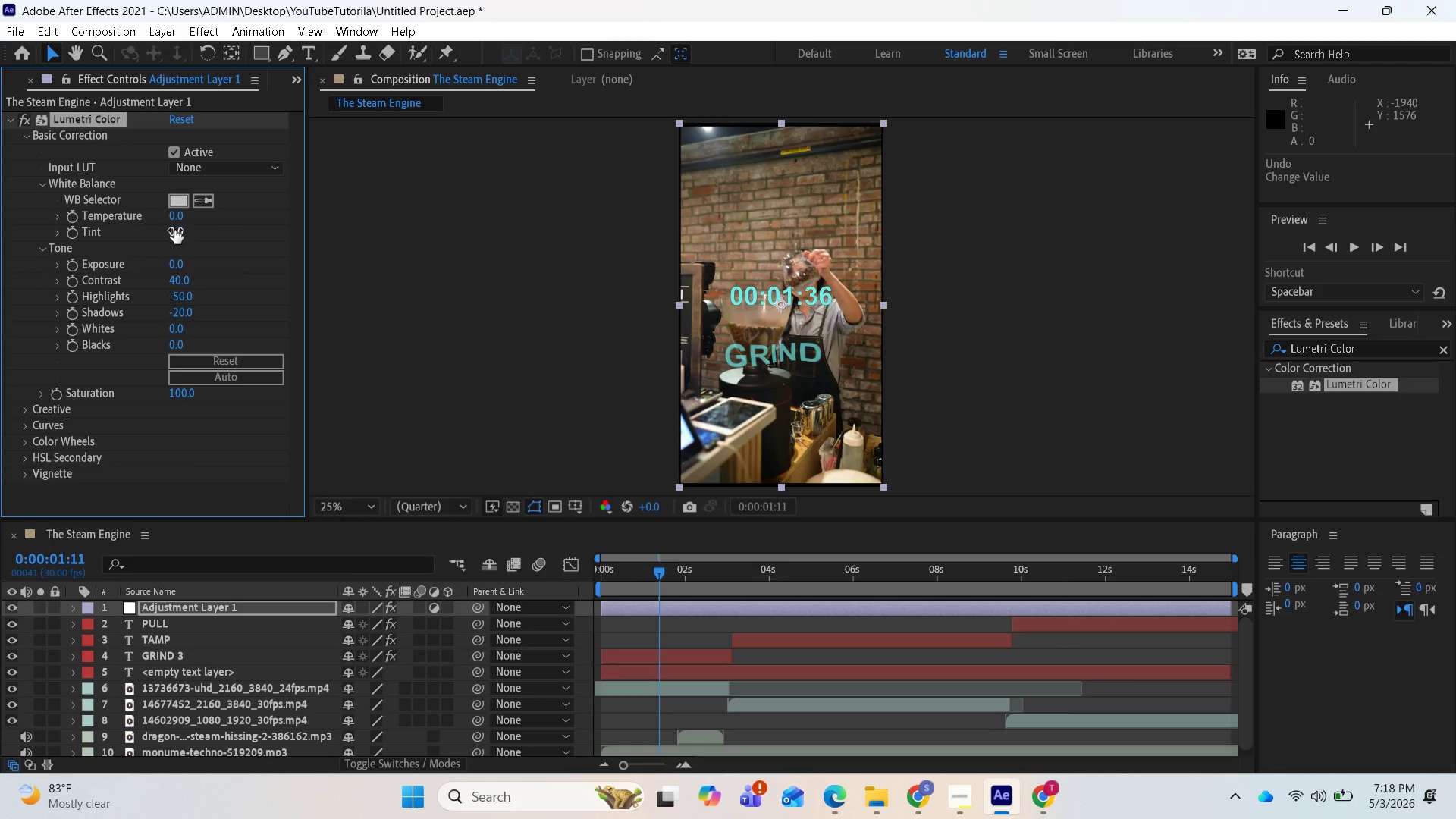 
left_click_drag(start_coordinate=[174, 231], to_coordinate=[183, 232])
 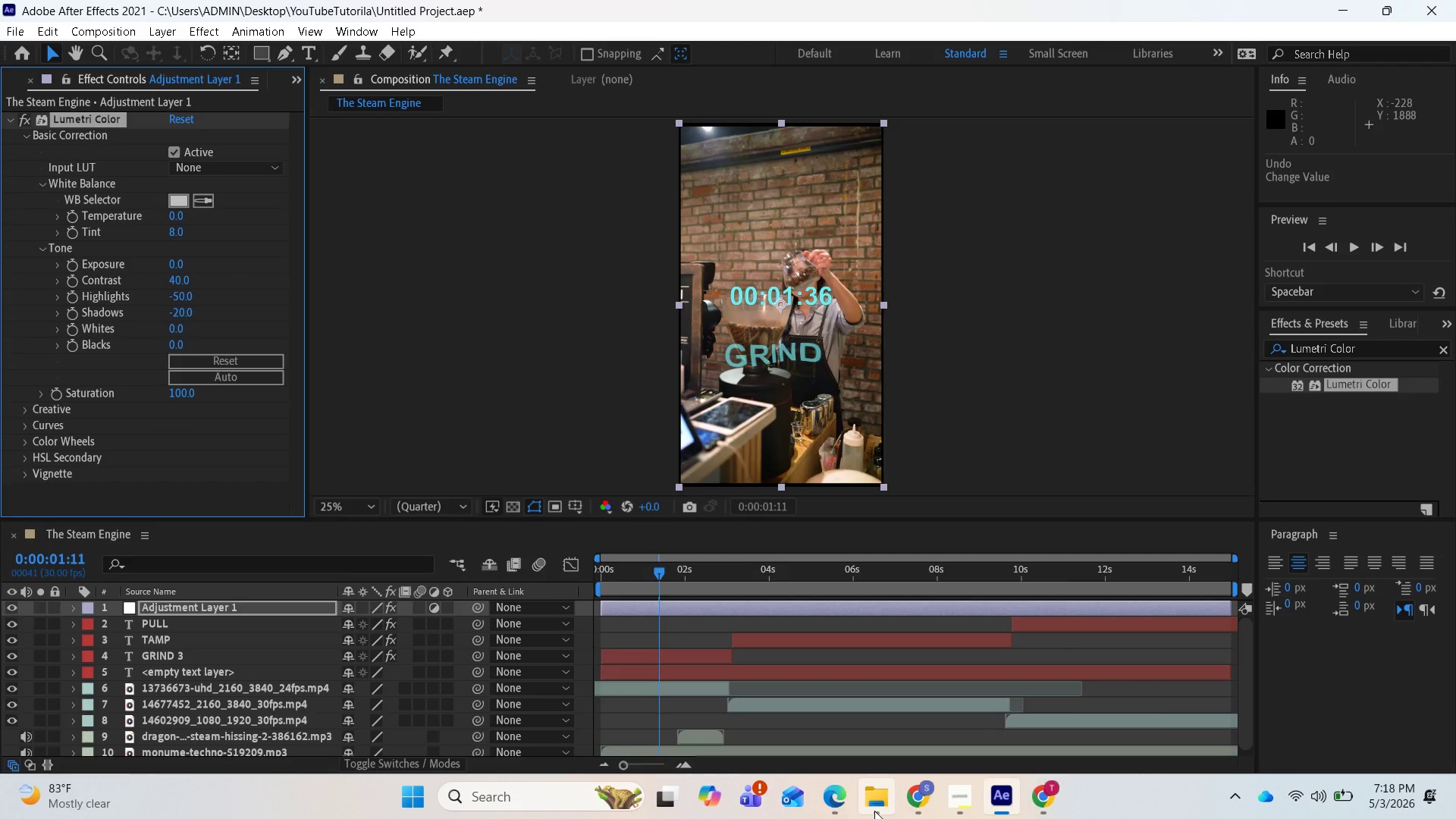 
left_click_drag(start_coordinate=[829, 795], to_coordinate=[845, 796])
 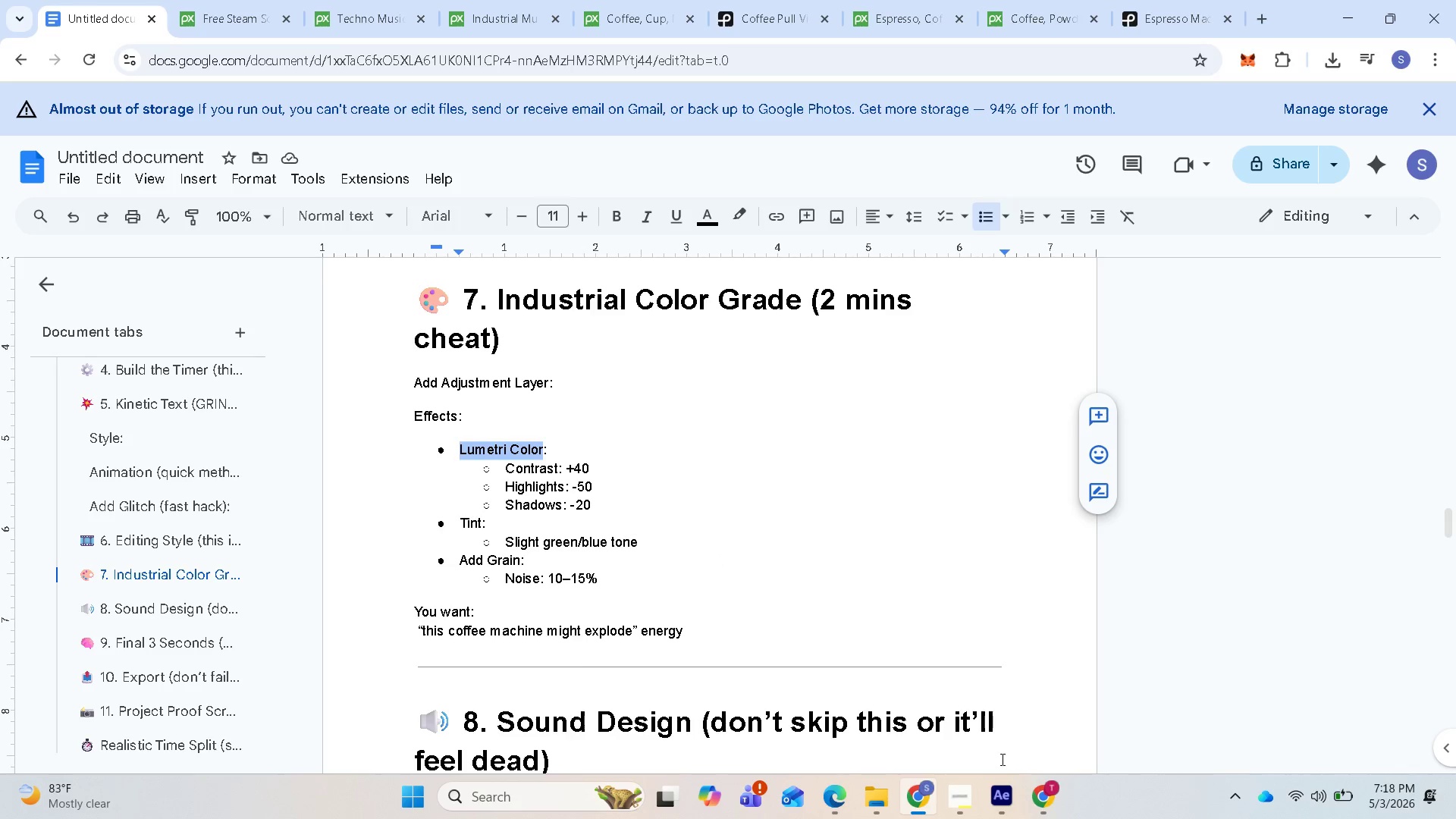 
mouse_move([1023, 792])
 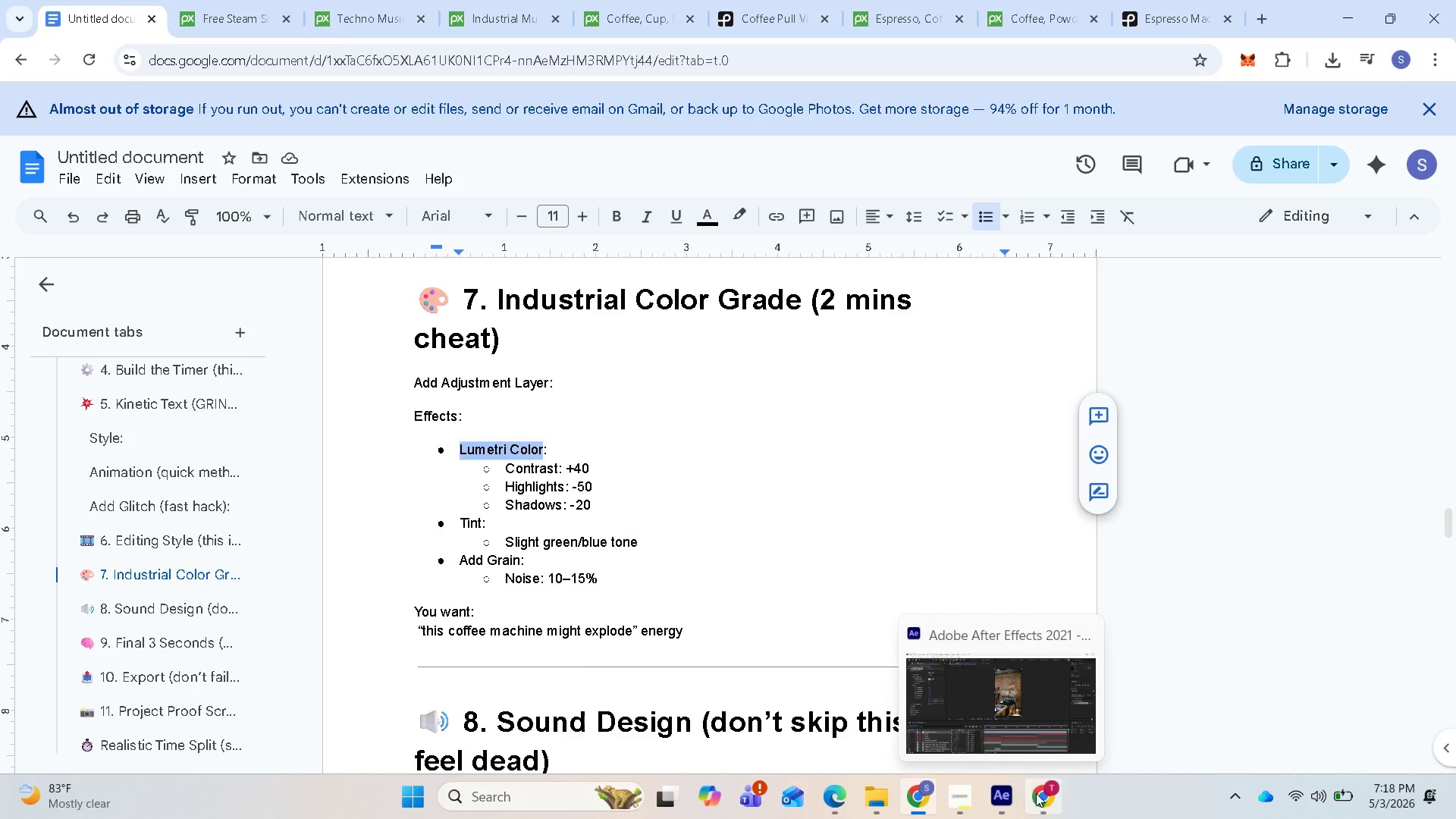 
left_click([1007, 797])
 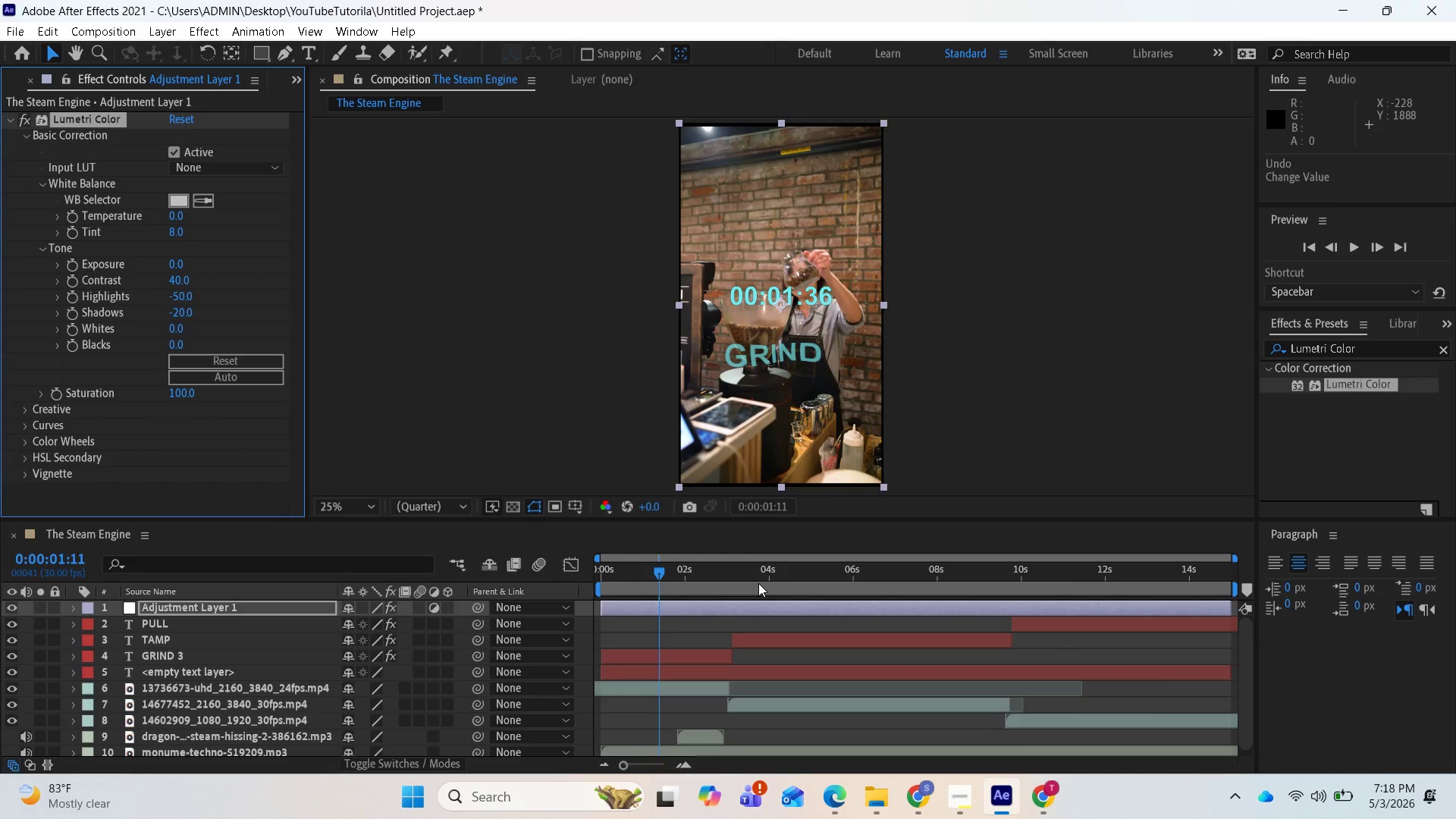 
key(Control+Z)
 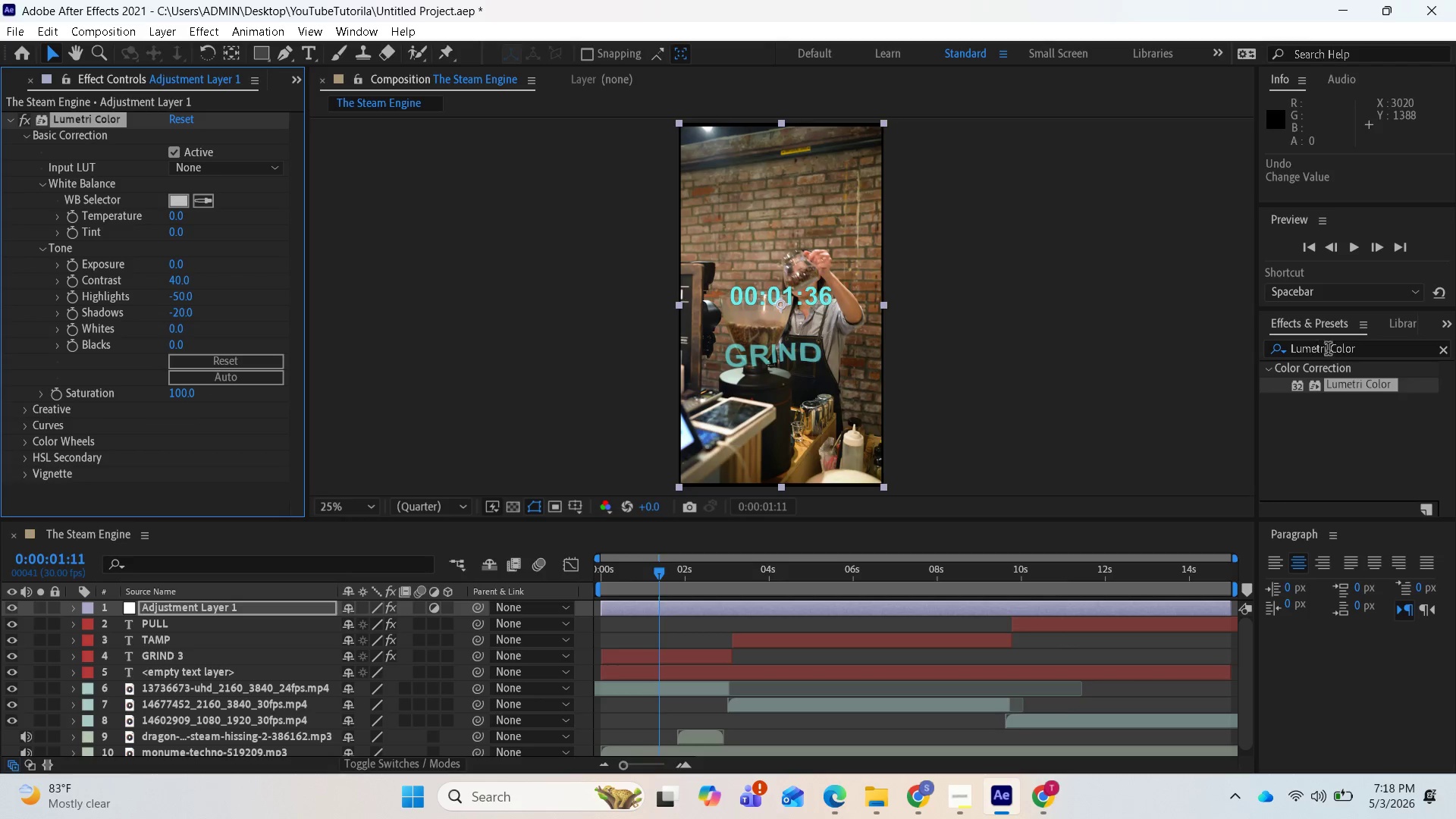 
left_click_drag(start_coordinate=[1358, 354], to_coordinate=[1282, 343])
 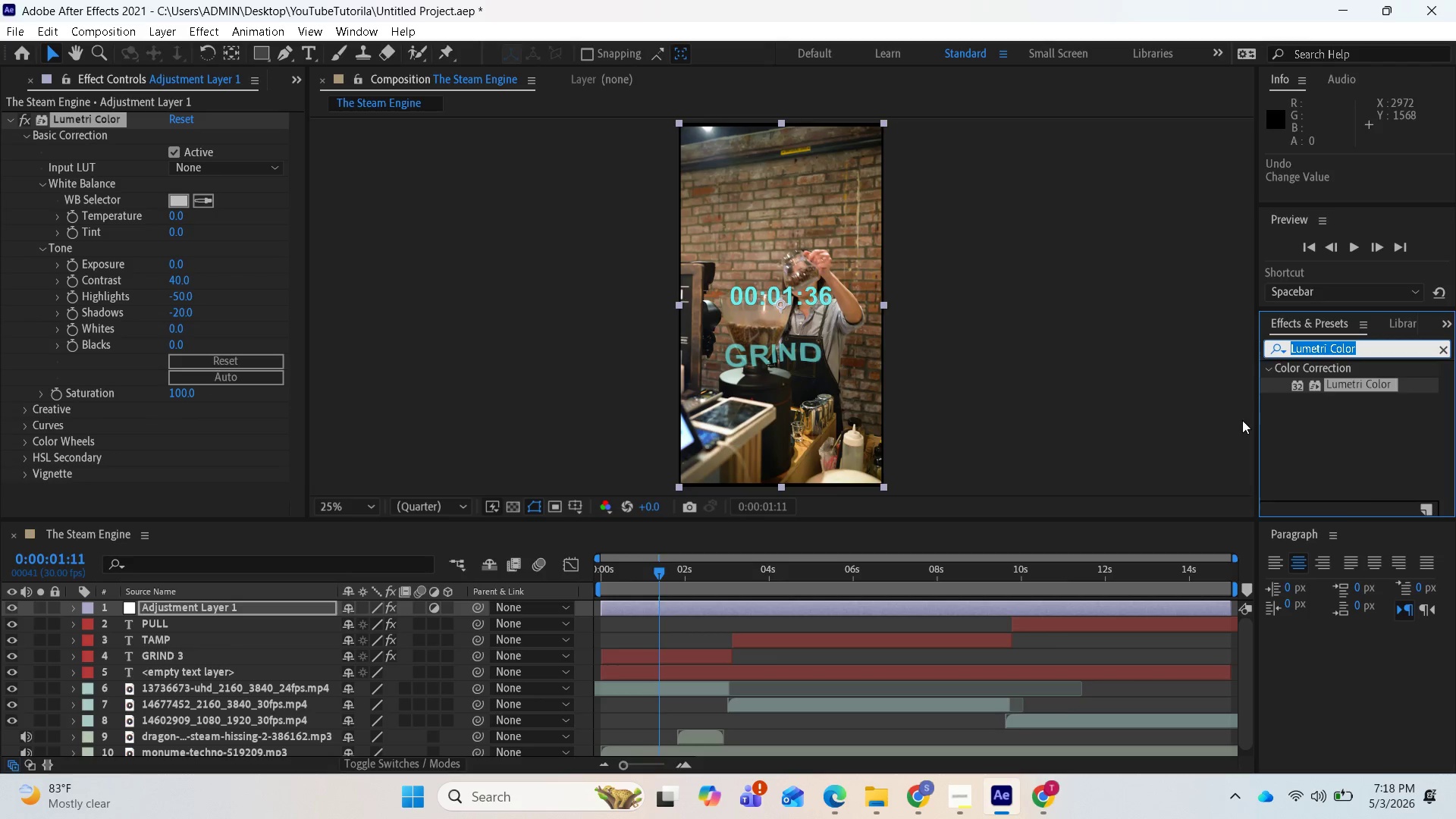 
type(tin)
 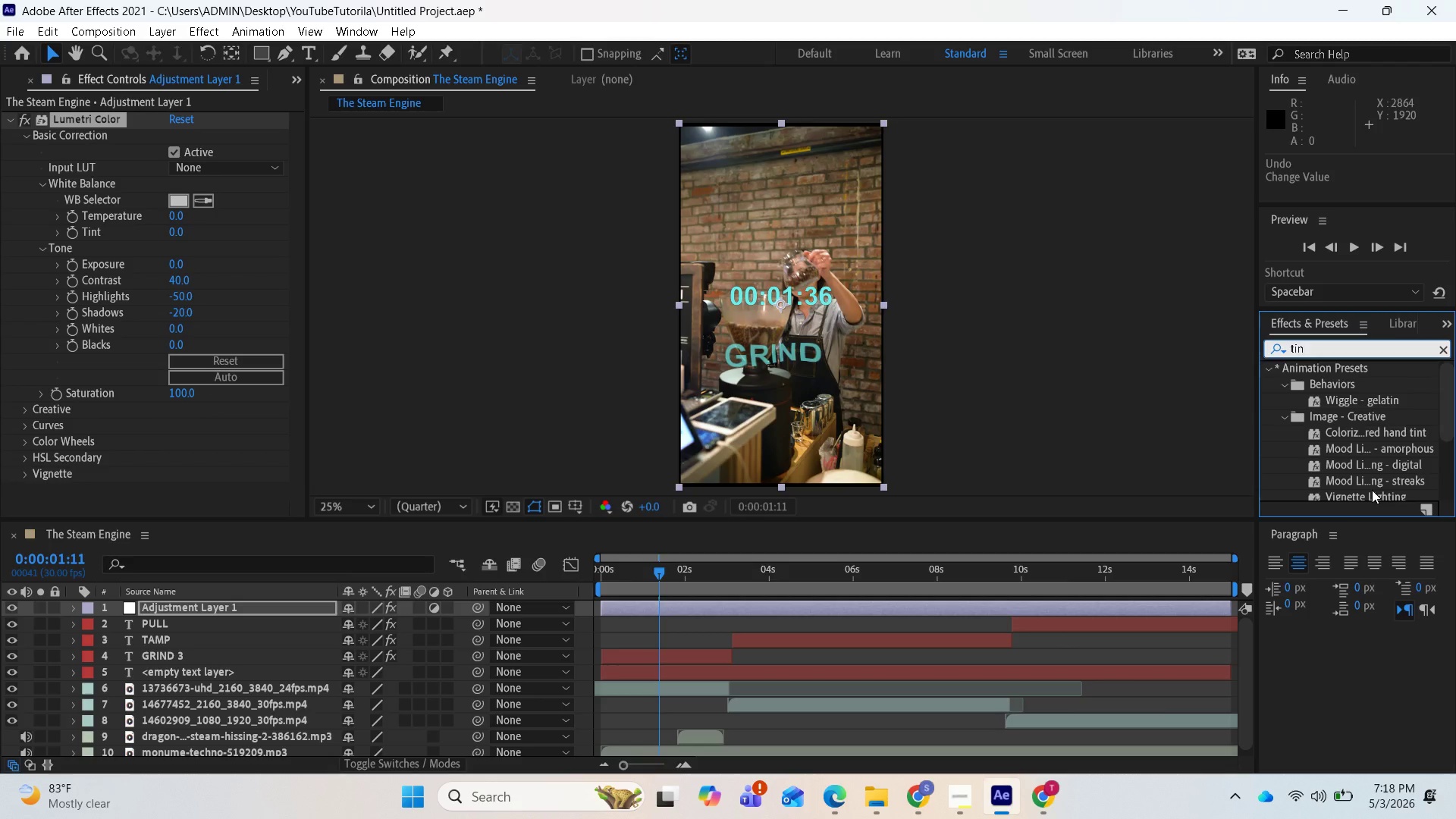 
key(T)
 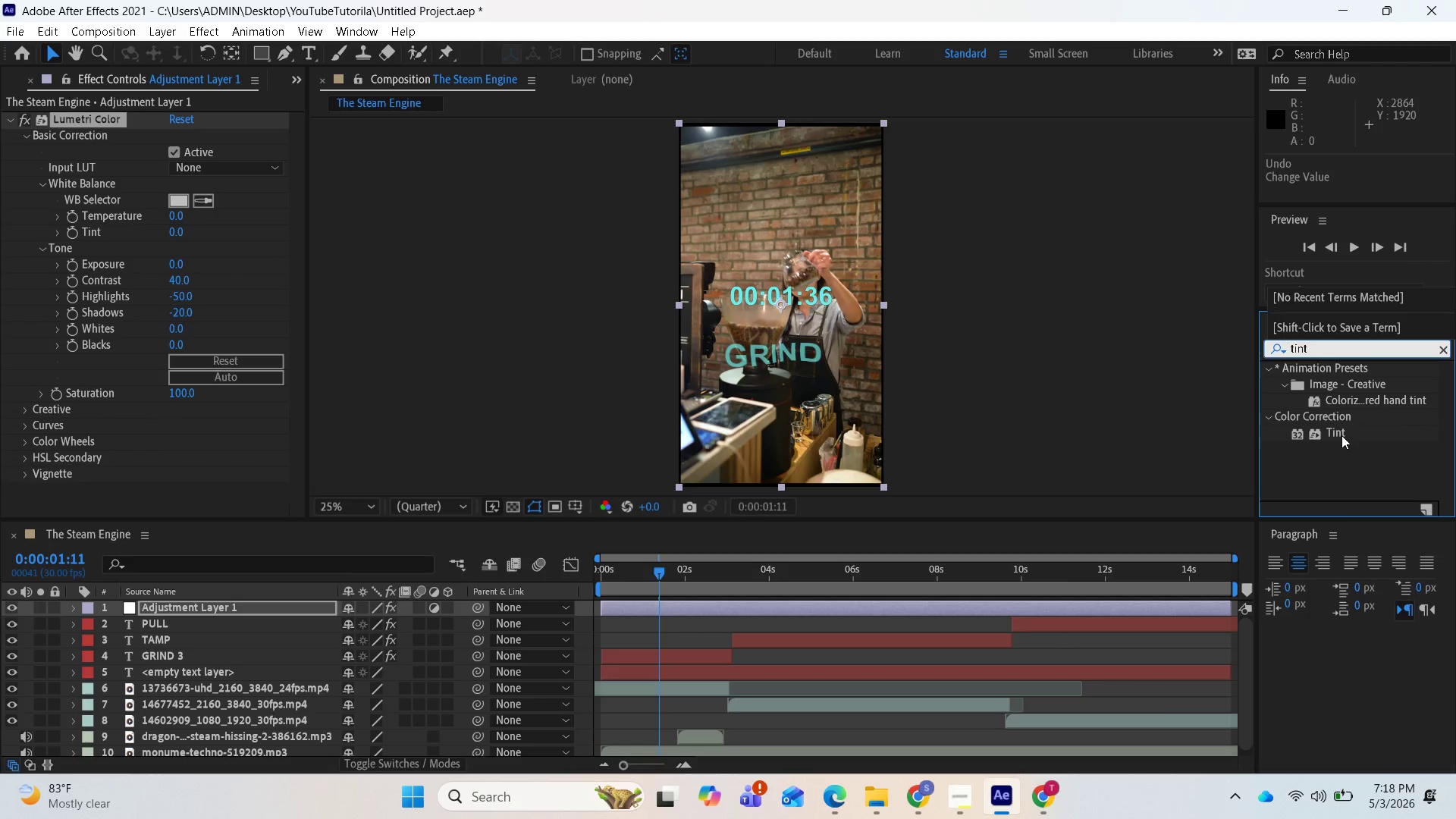 
left_click_drag(start_coordinate=[1341, 435], to_coordinate=[862, 613])
 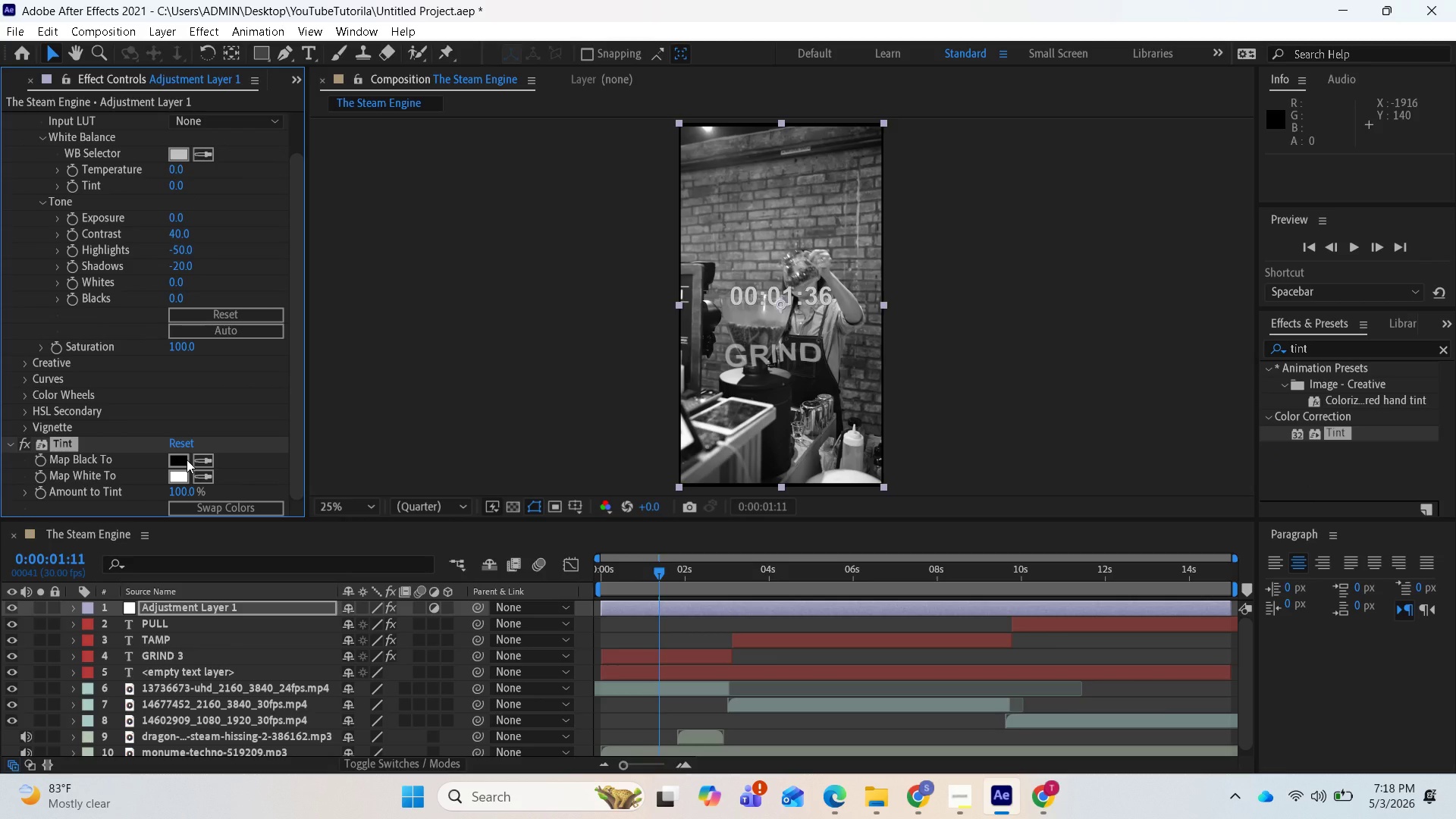 
wait(9.39)
 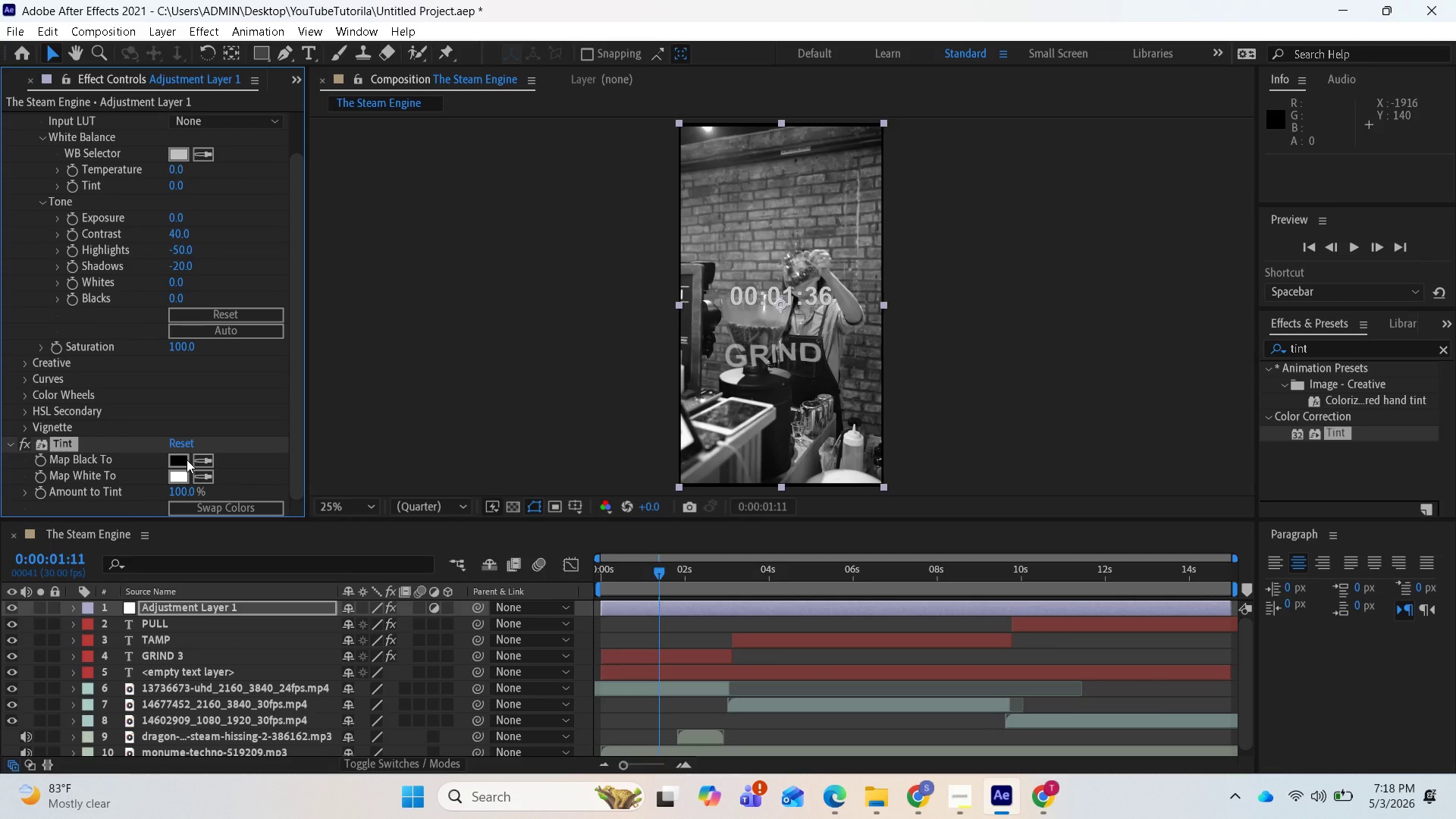 
left_click([178, 461])
 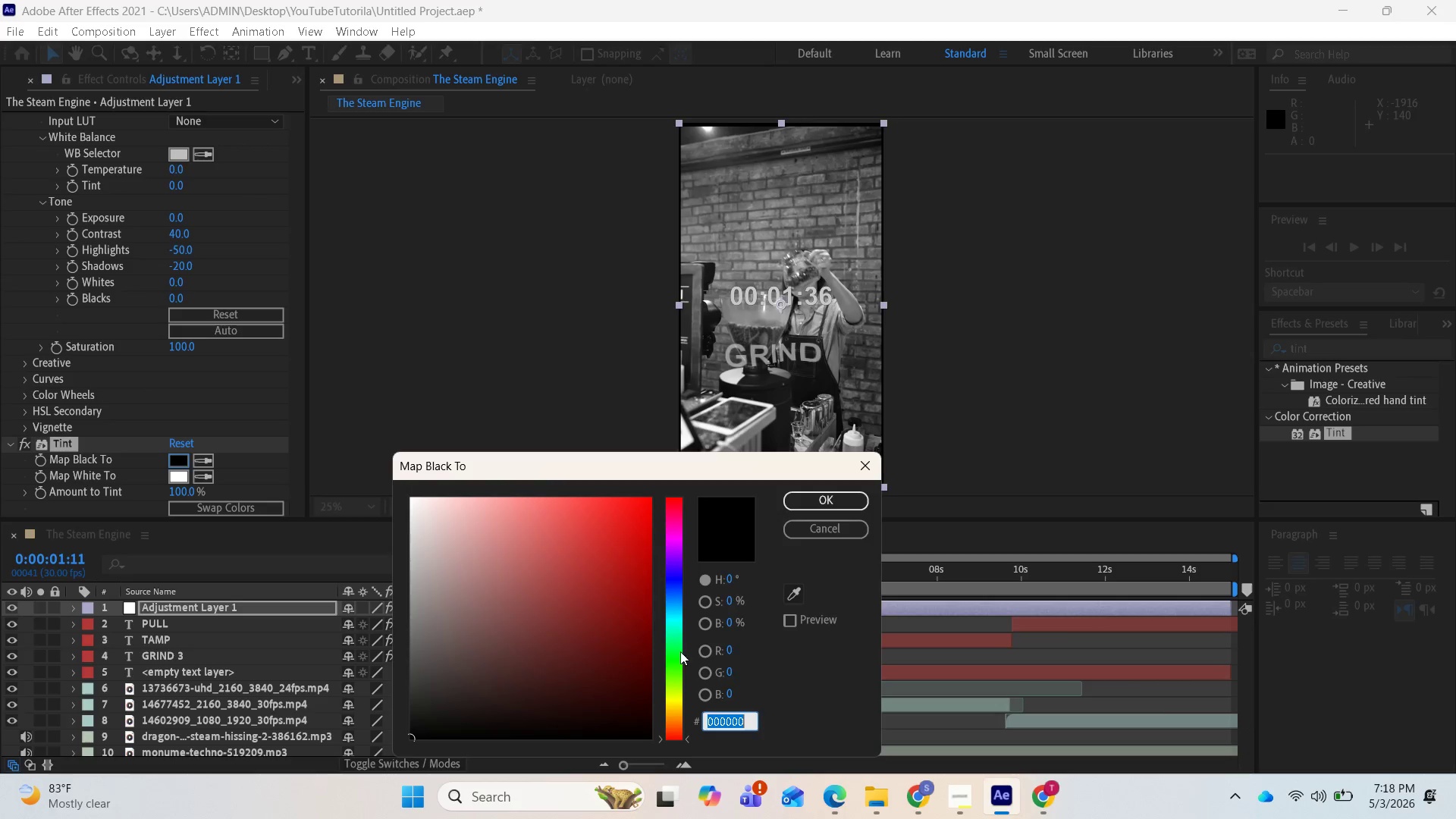 
left_click_drag(start_coordinate=[615, 563], to_coordinate=[518, 548])
 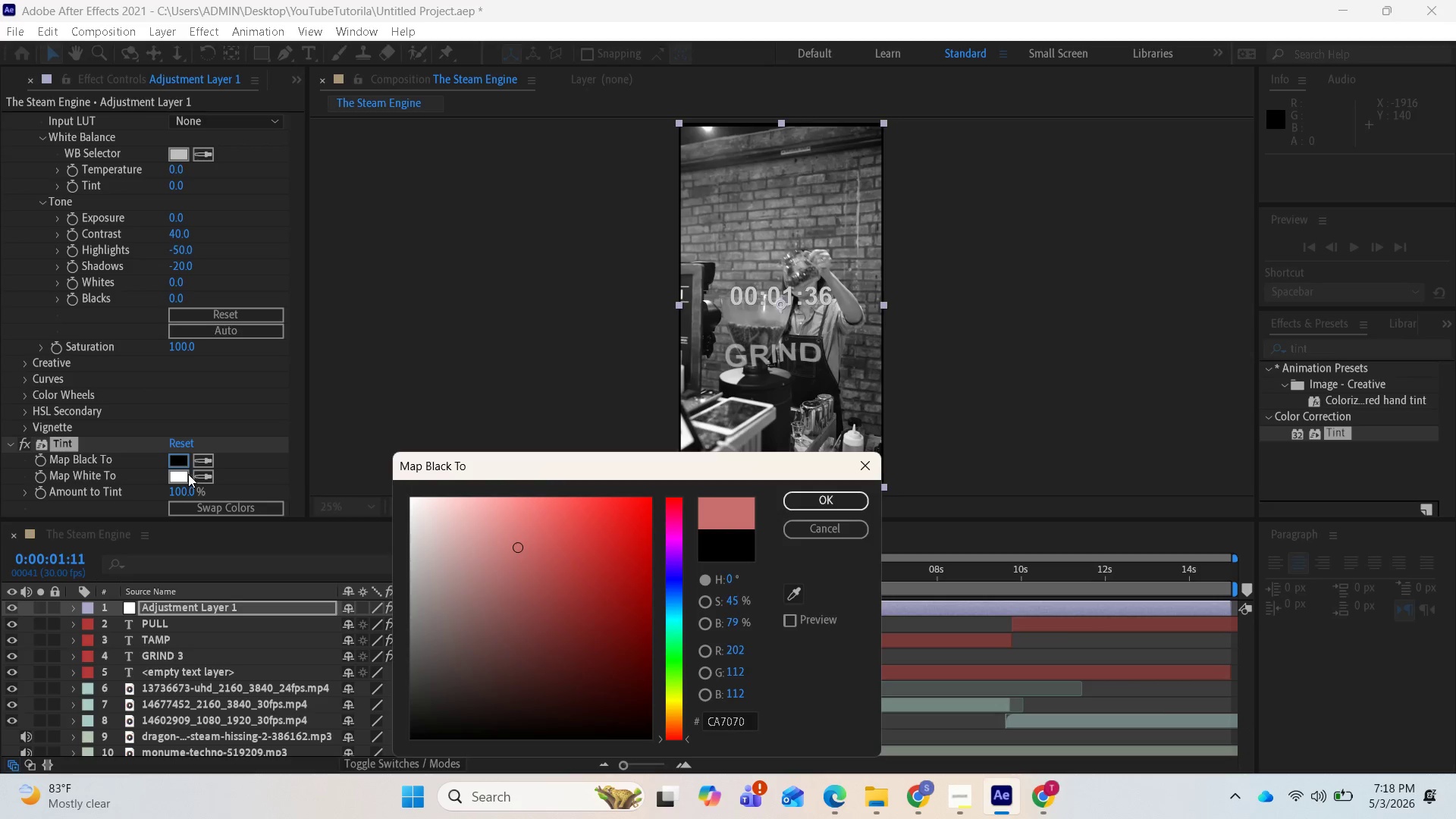 
left_click([187, 473])
 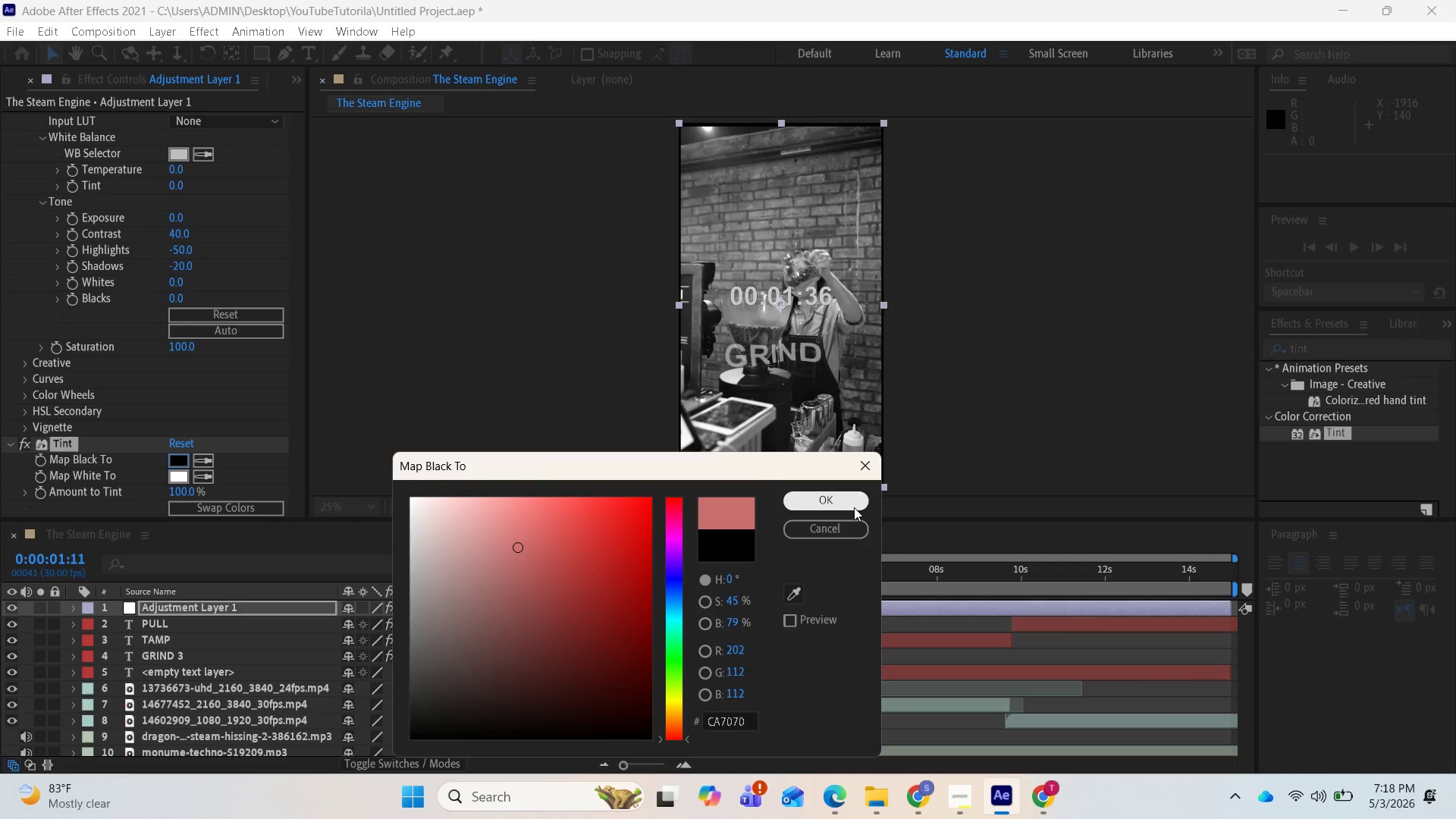 
left_click([847, 501])
 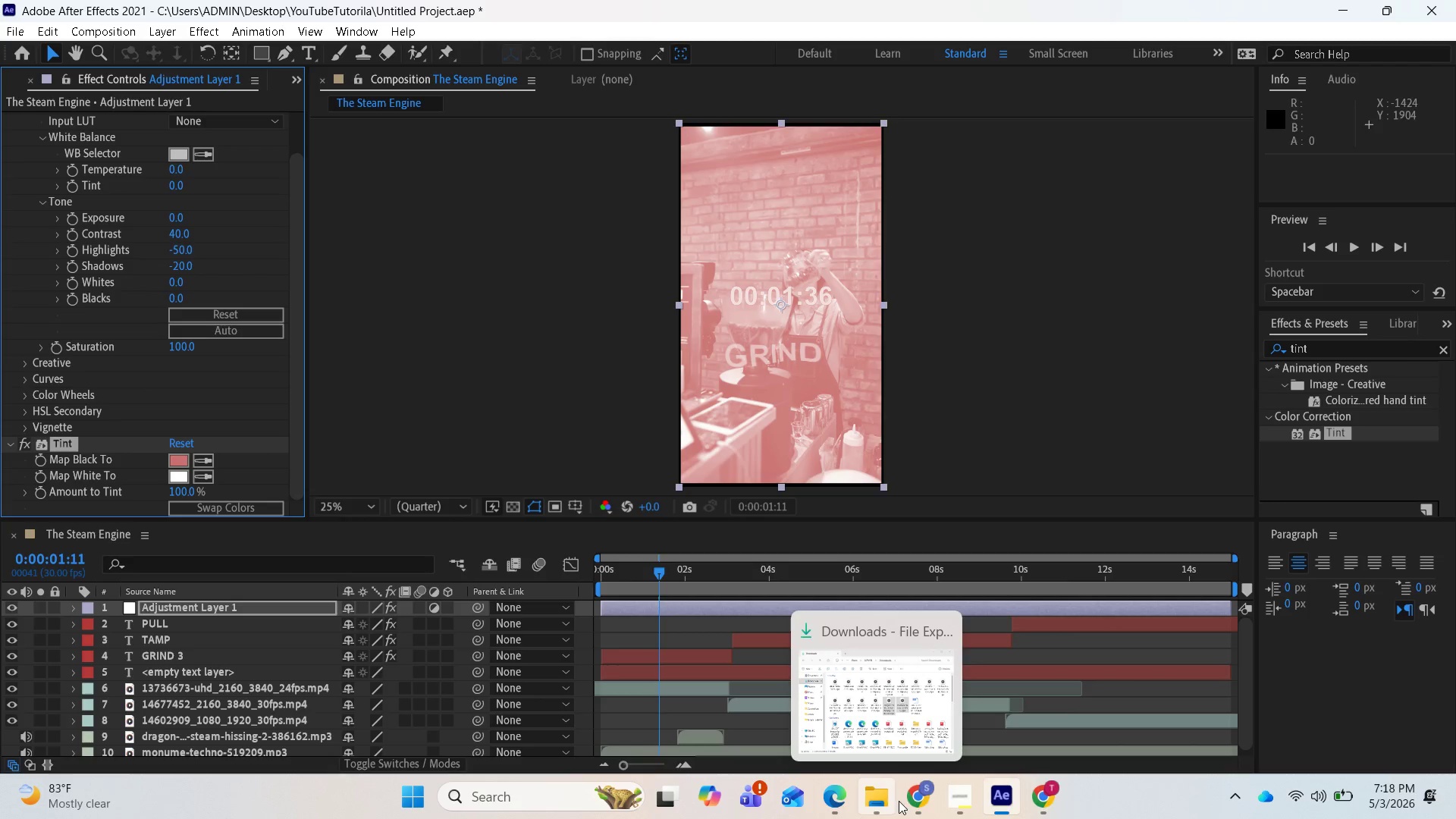 
left_click([923, 792])
 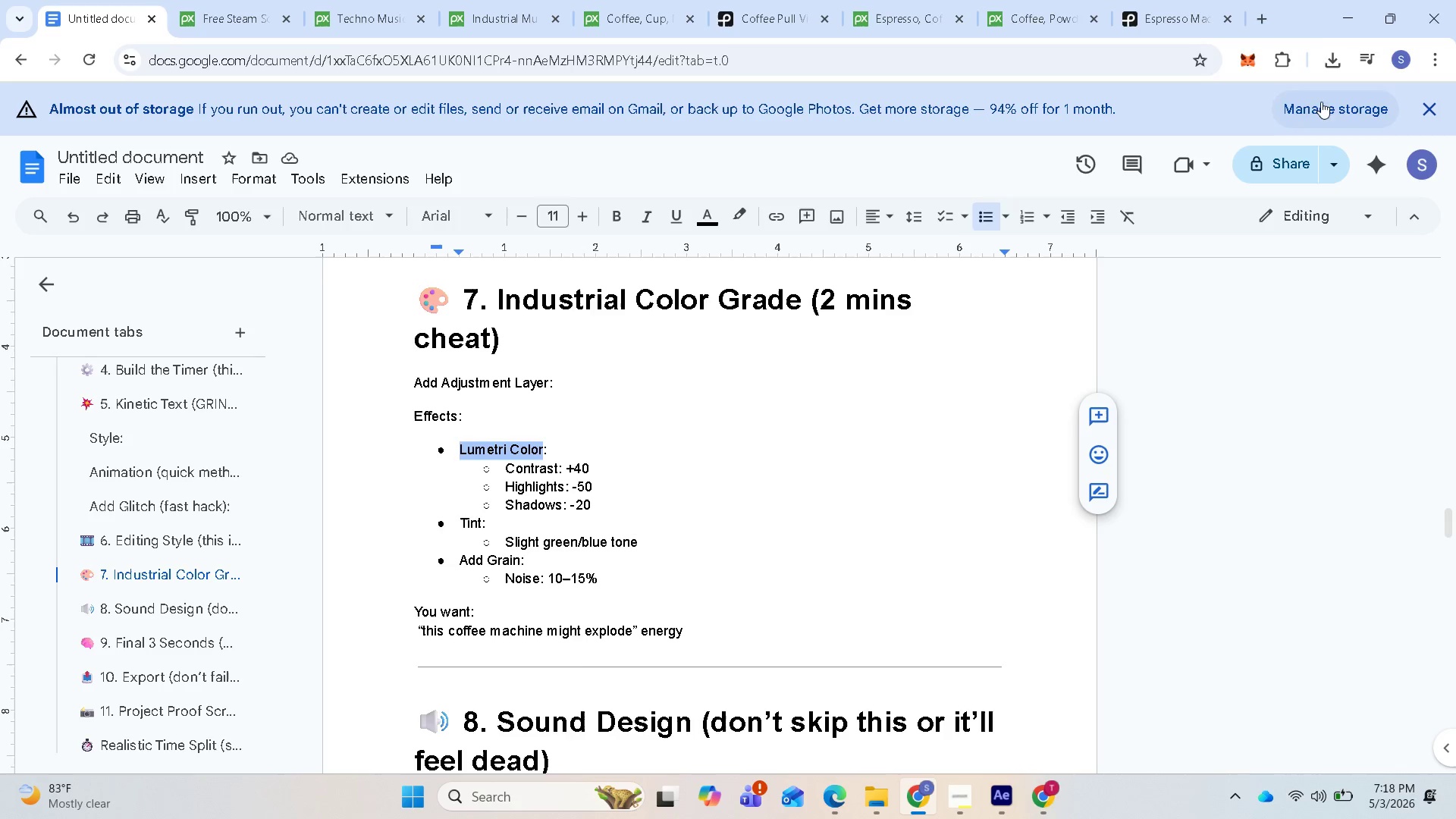 
left_click([1345, 15])
 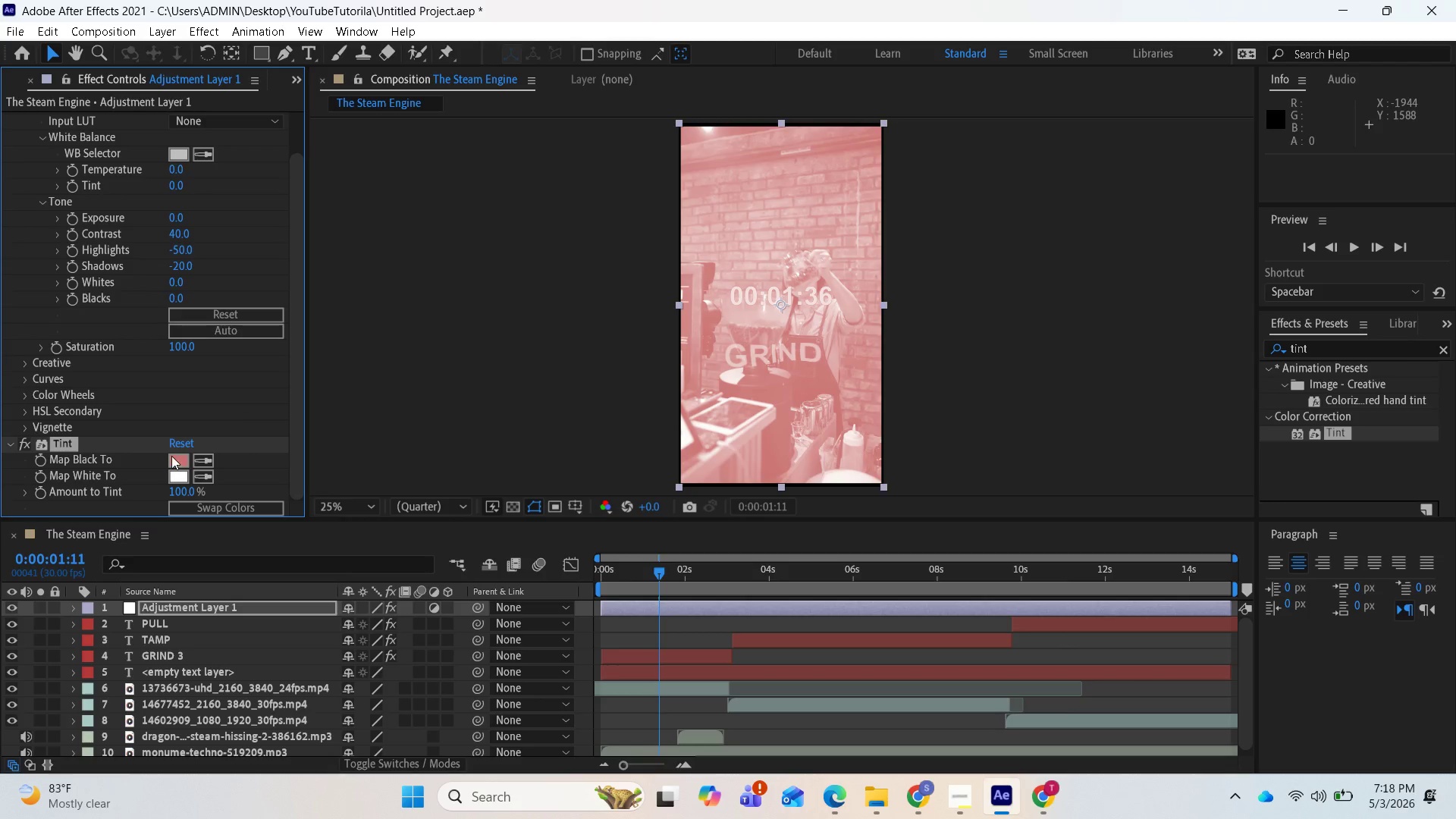 
left_click([171, 457])
 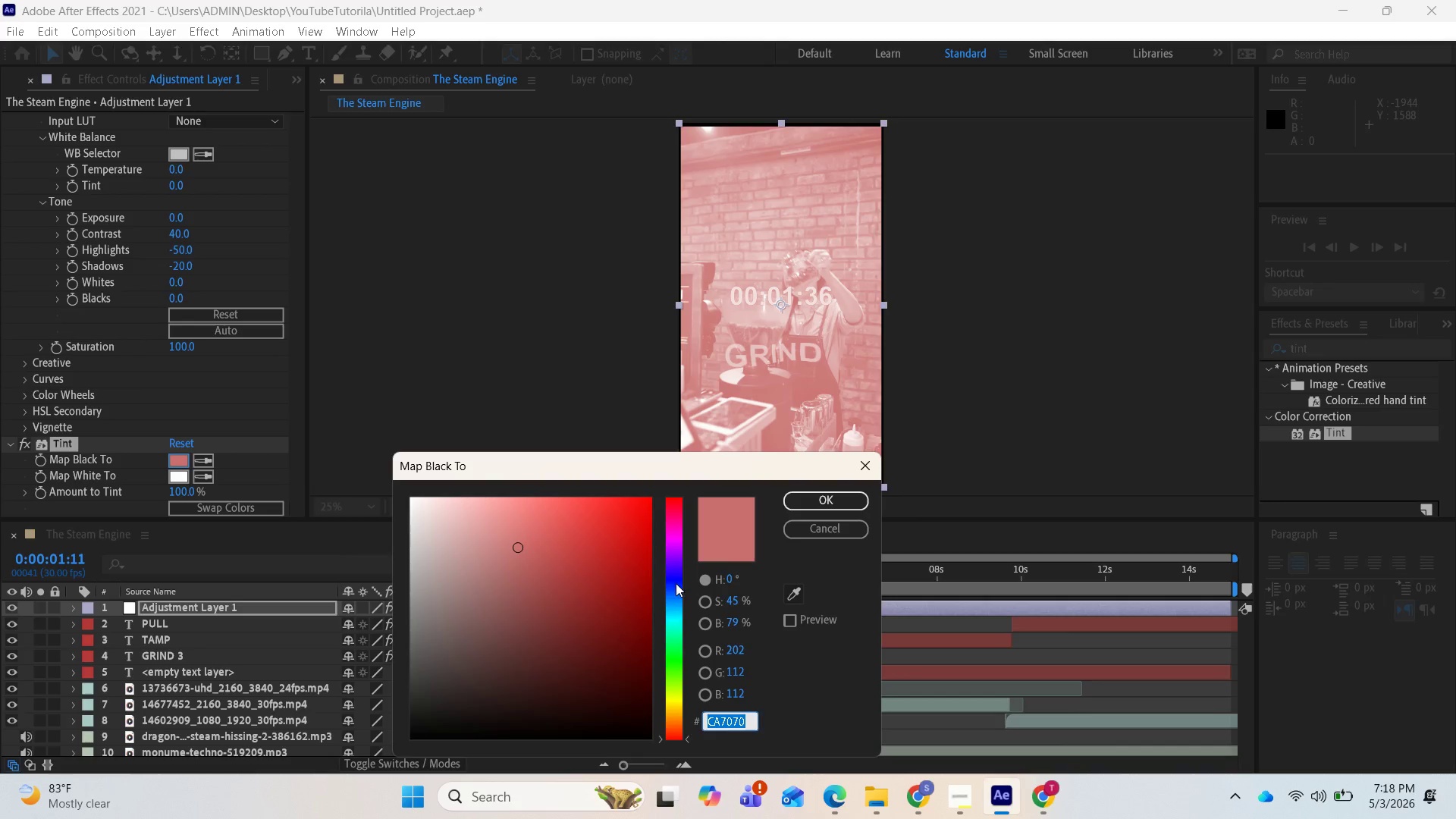 
left_click_drag(start_coordinate=[676, 589], to_coordinate=[680, 614])
 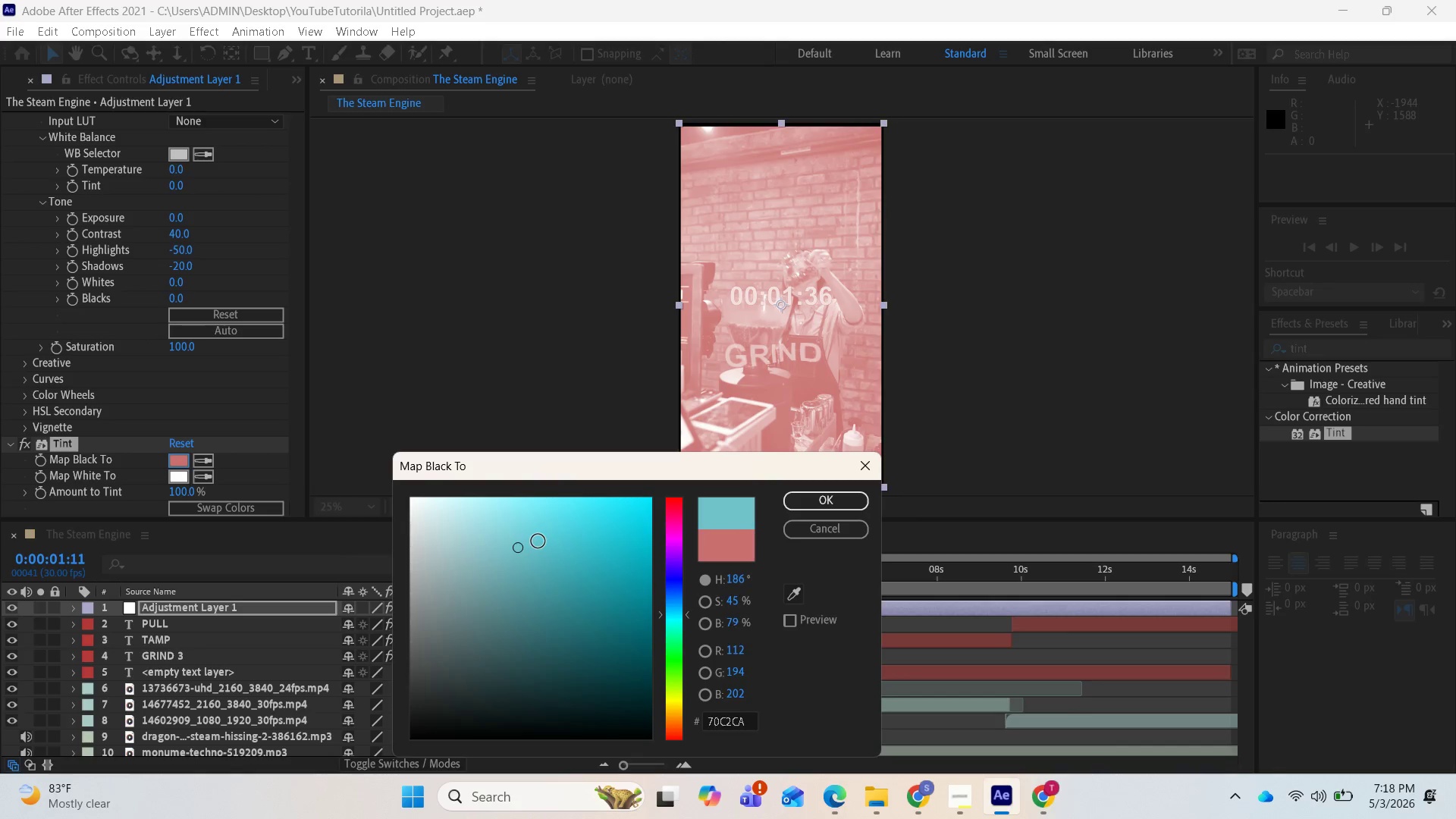 
left_click_drag(start_coordinate=[537, 541], to_coordinate=[494, 542])
 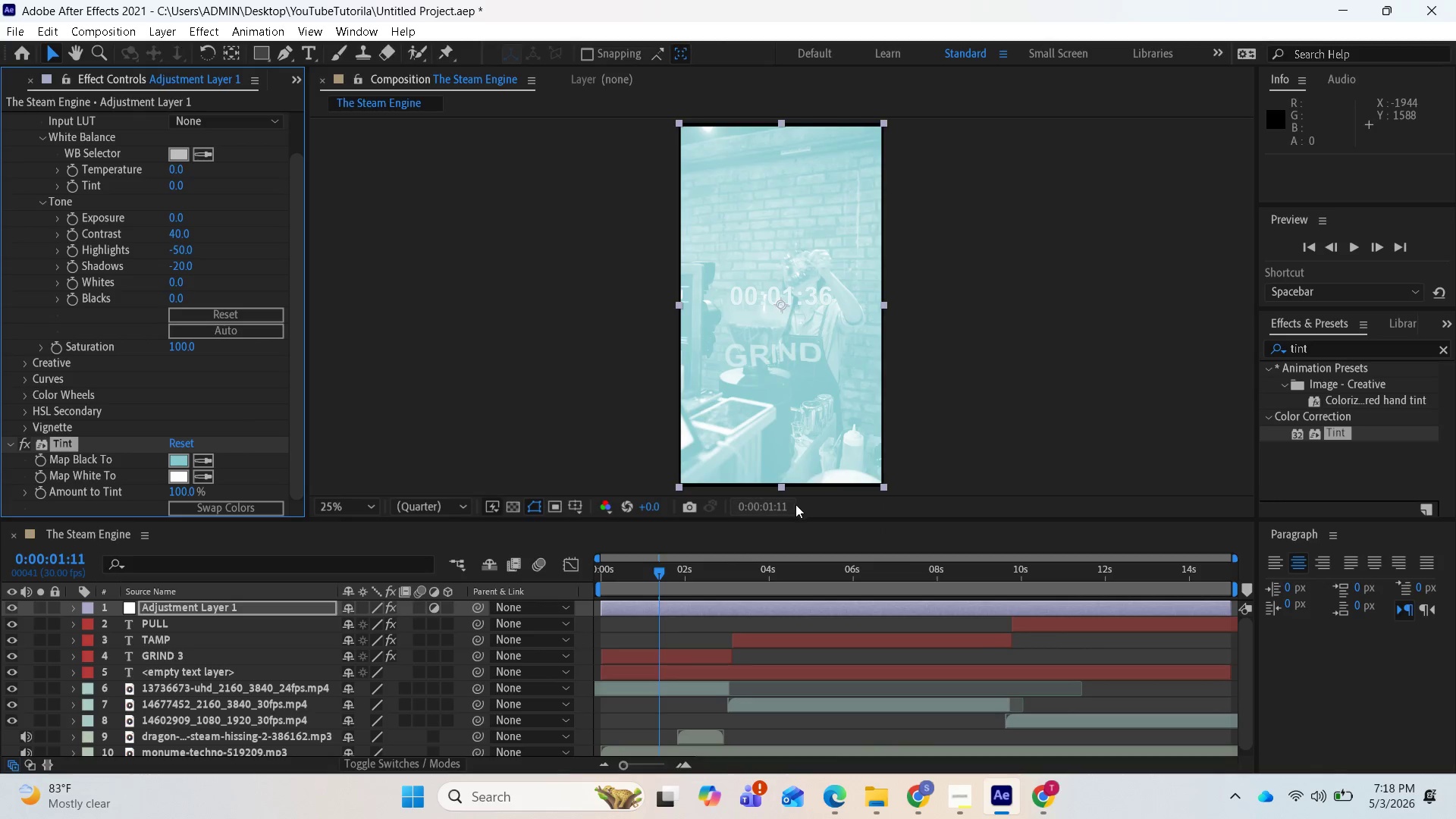 
key(Control+Z)
 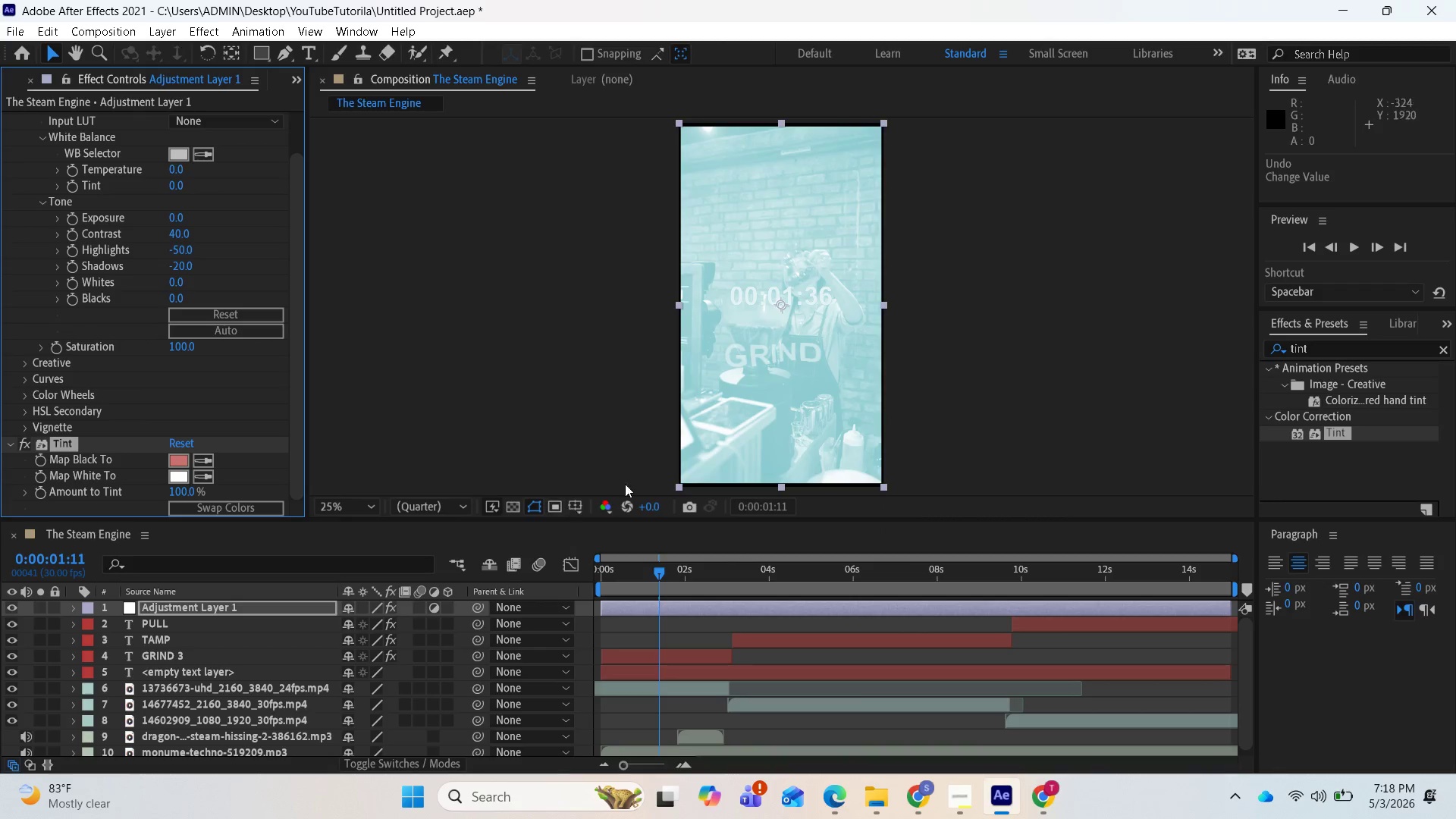 
key(Control+Z)
 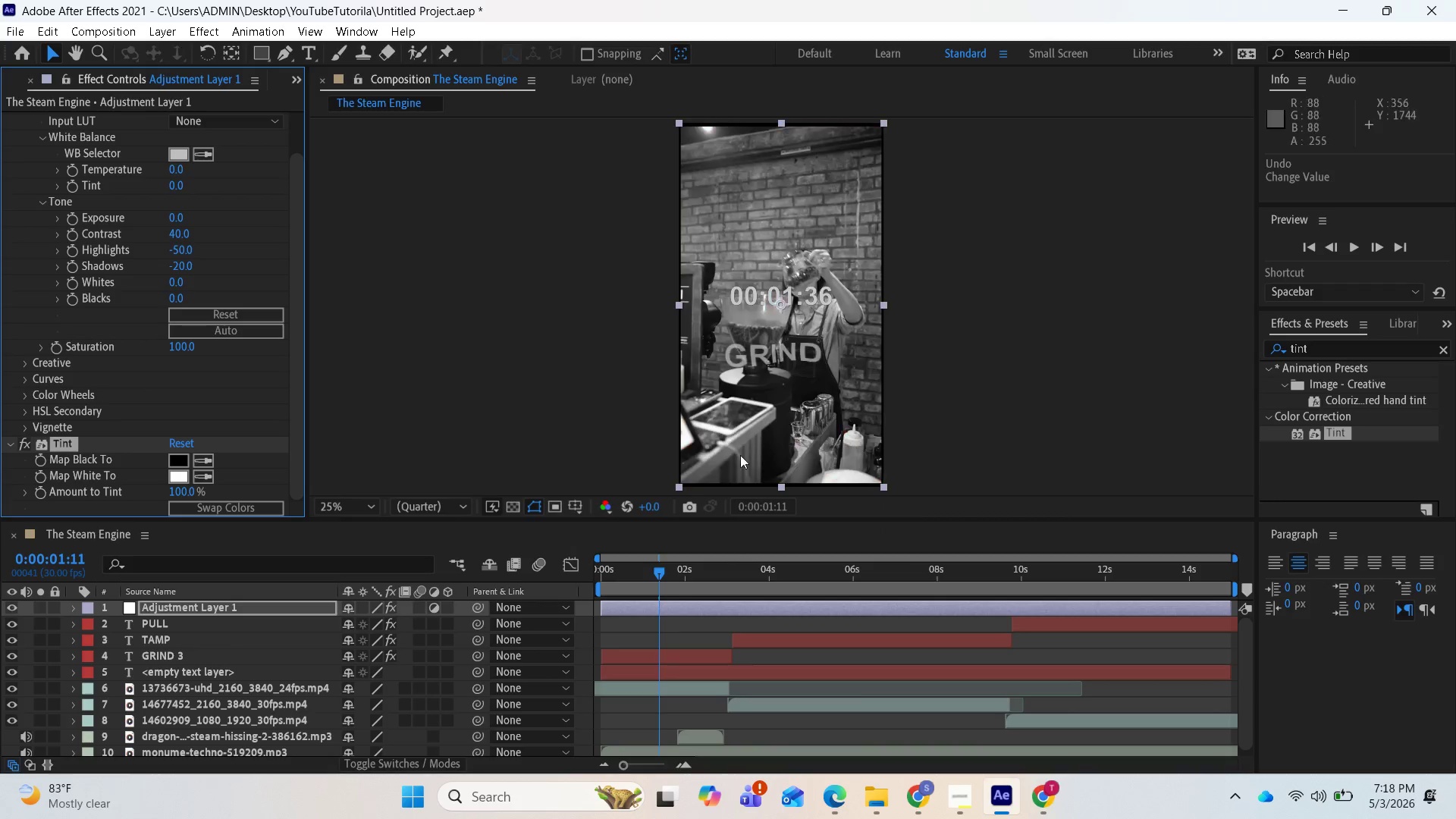 
key(Control+Z)
 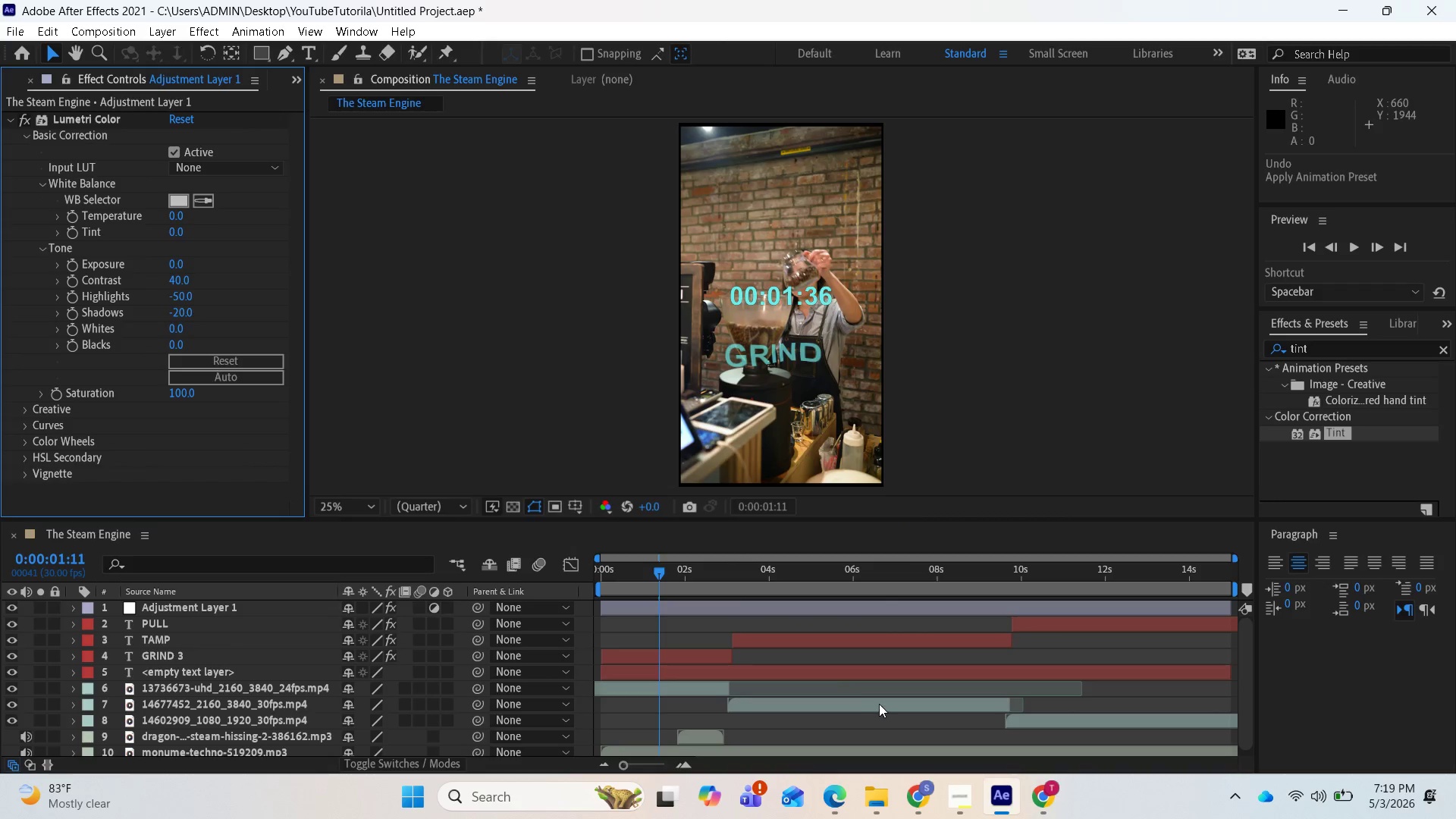 
scroll: coordinate [839, 685], scroll_direction: down, amount: 2.0
 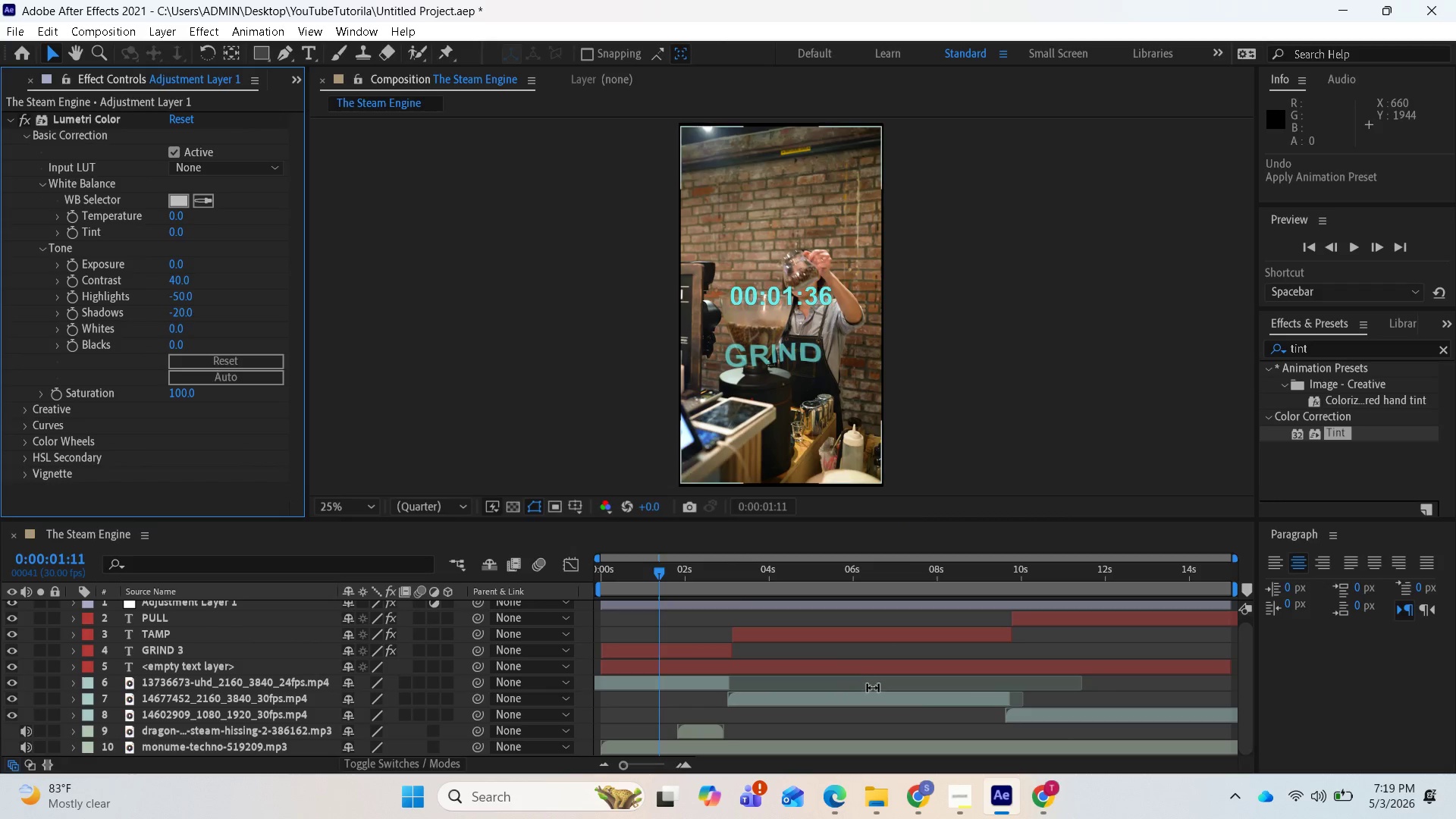 
key(Space)
 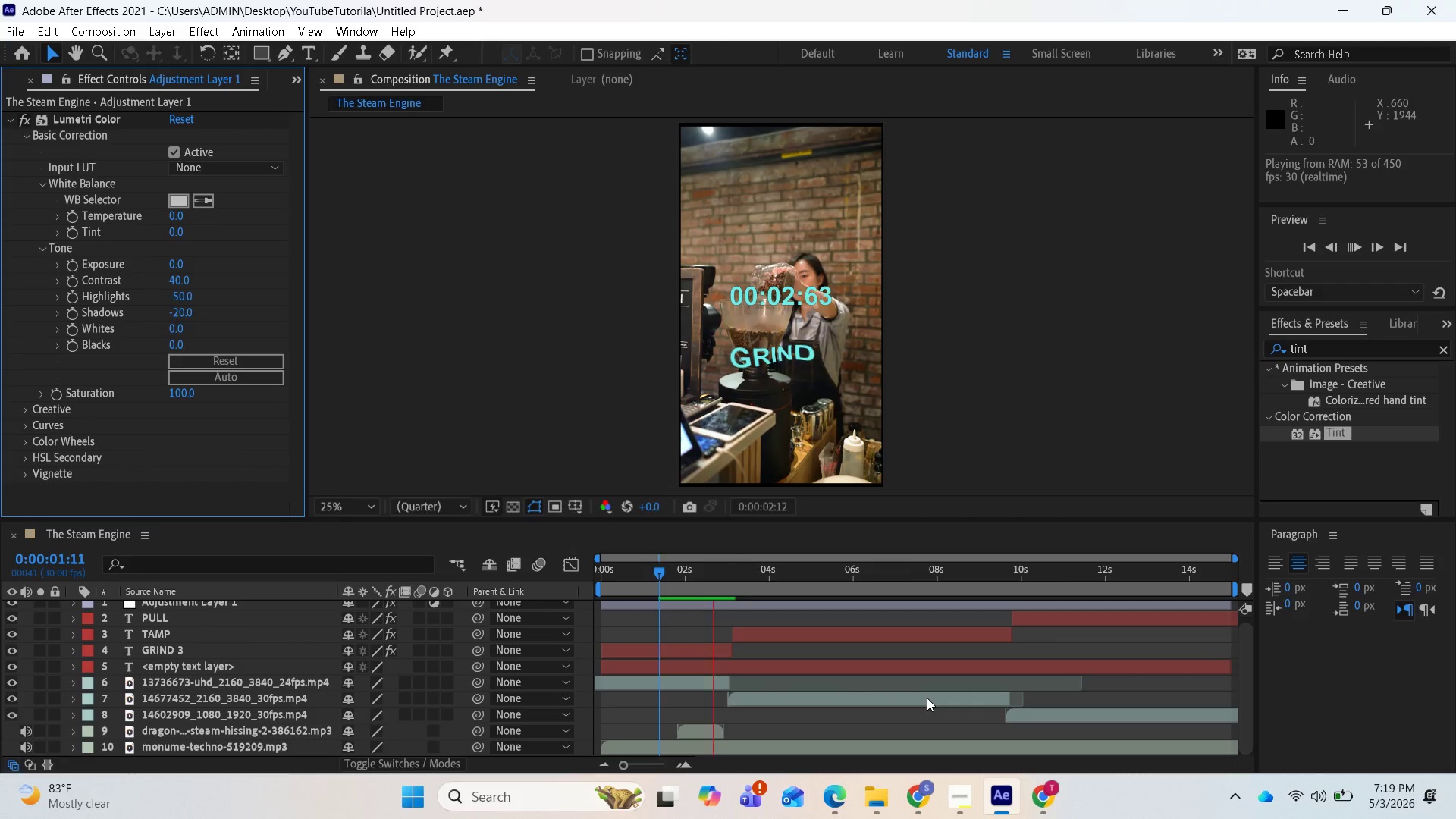 
key(Space)
 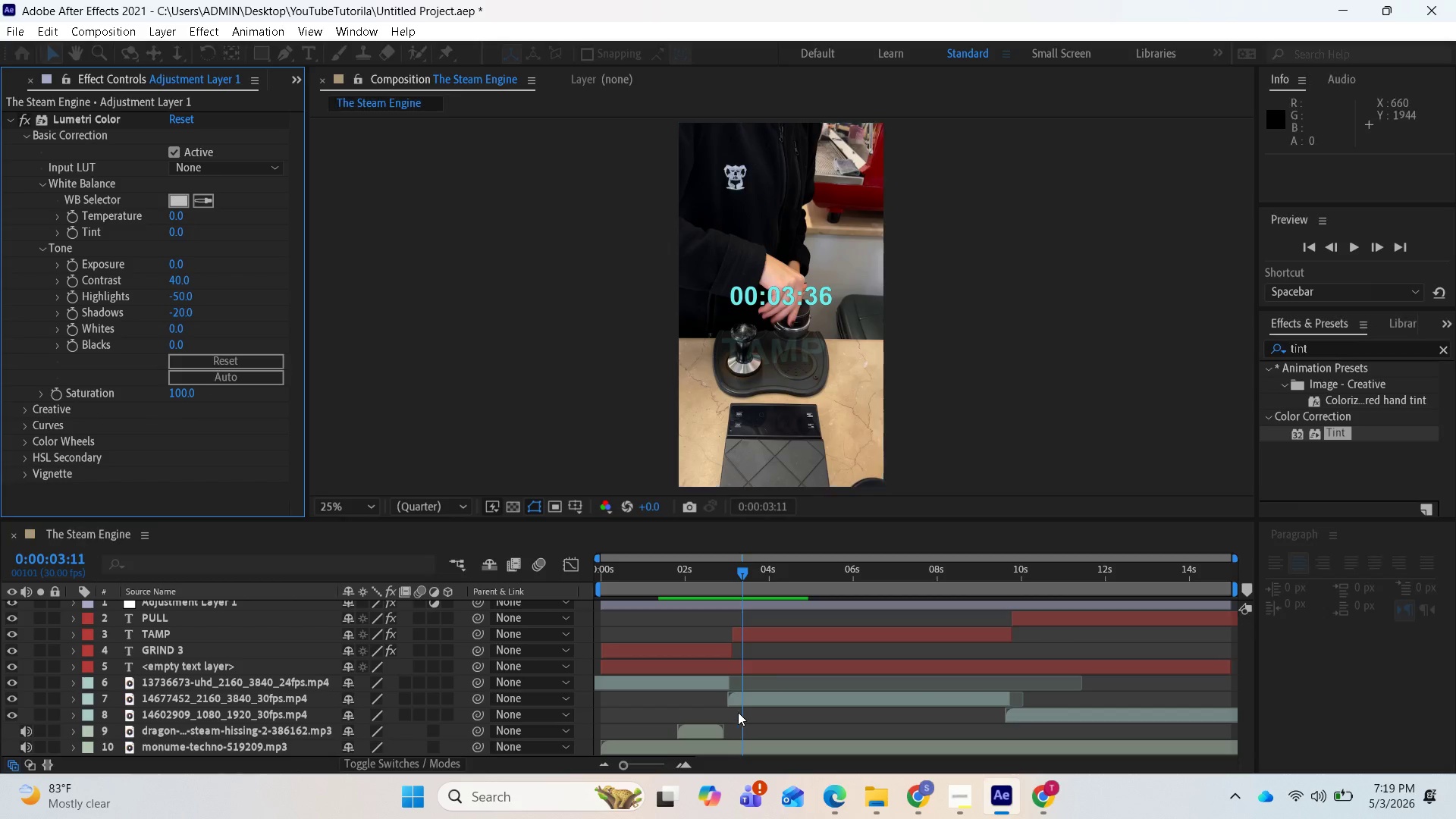 
key(Space)
 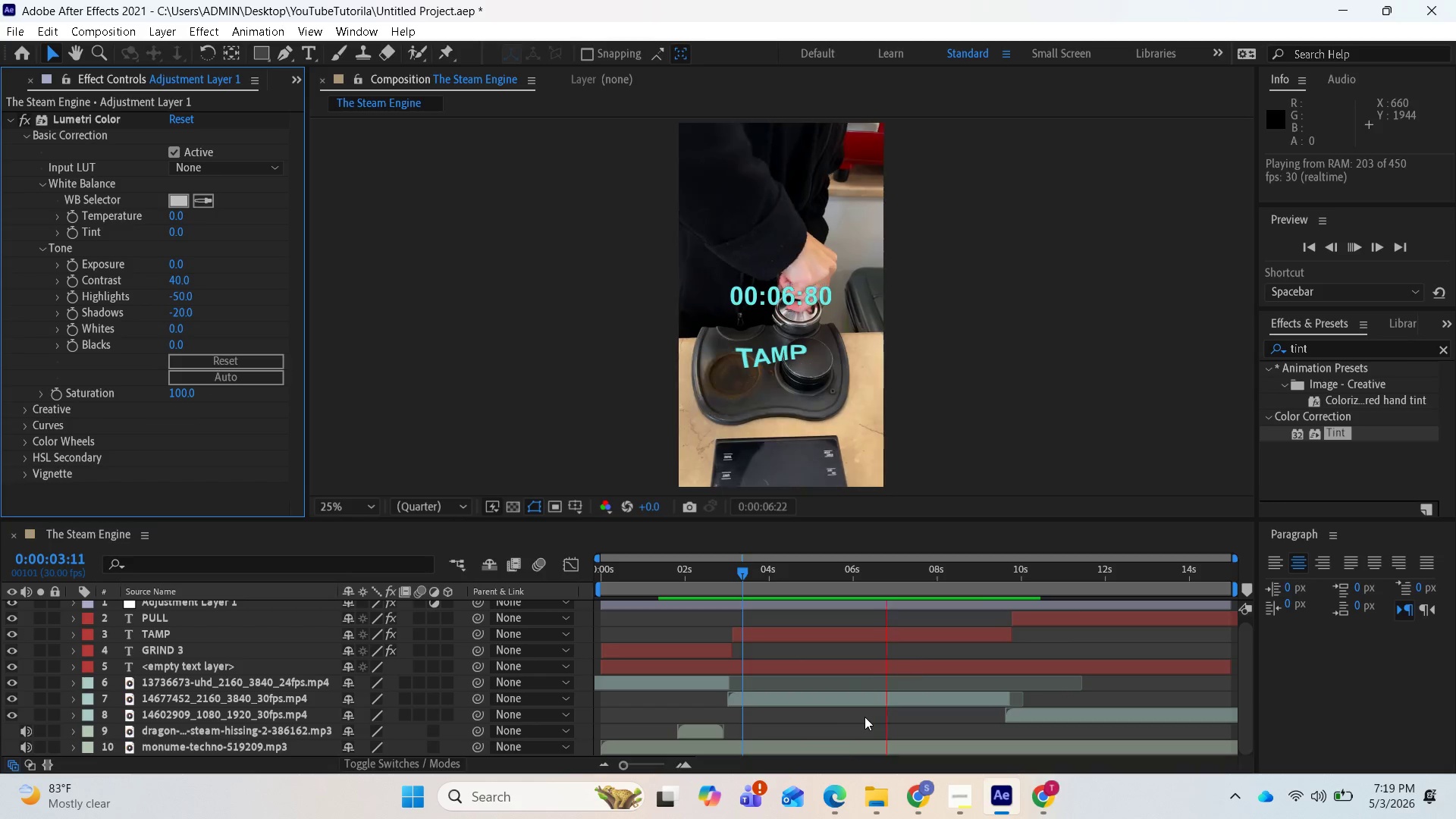 
wait(8.73)
 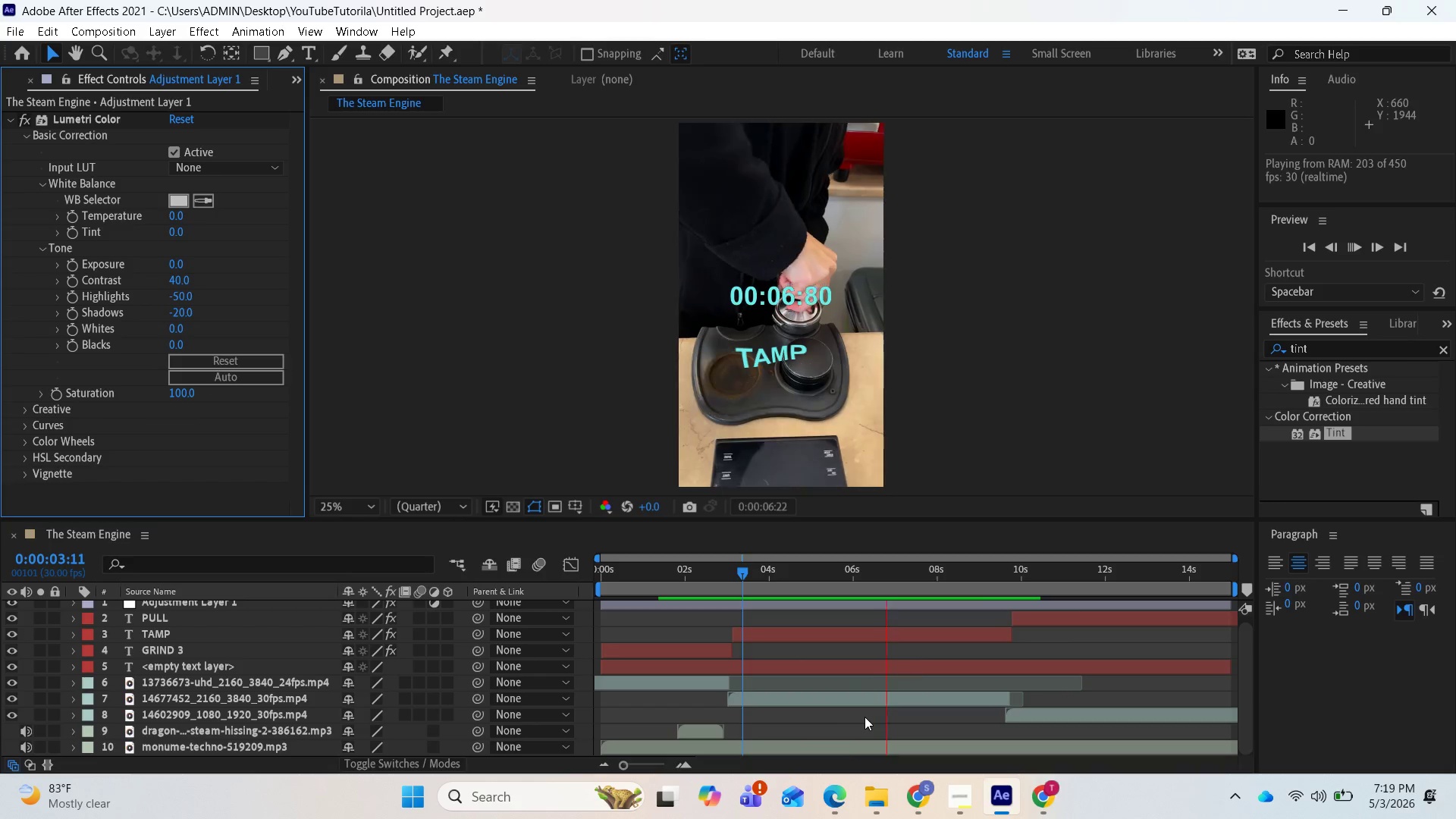 
key(Space)
 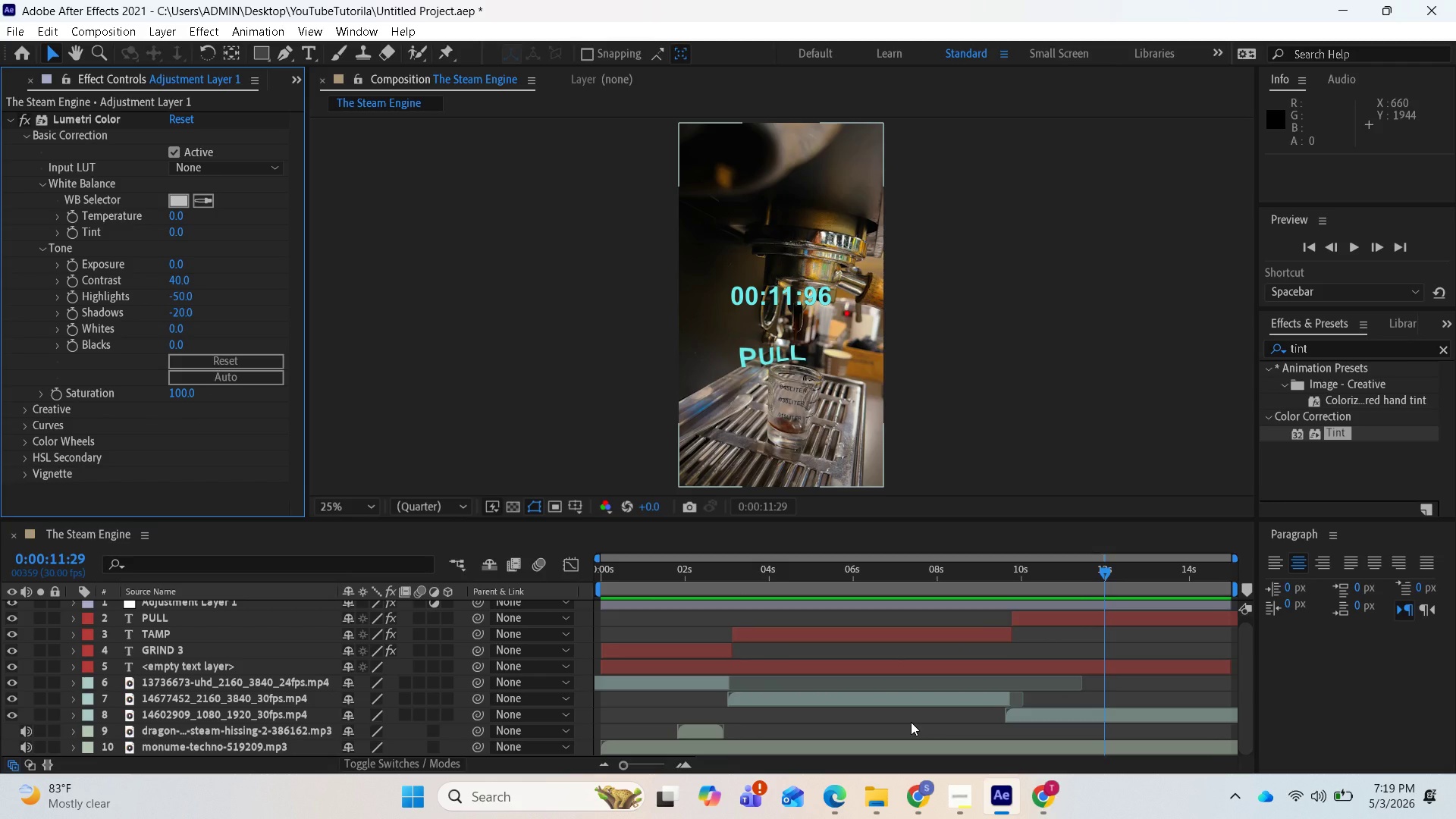 
scroll: coordinate [911, 722], scroll_direction: down, amount: 3.0
 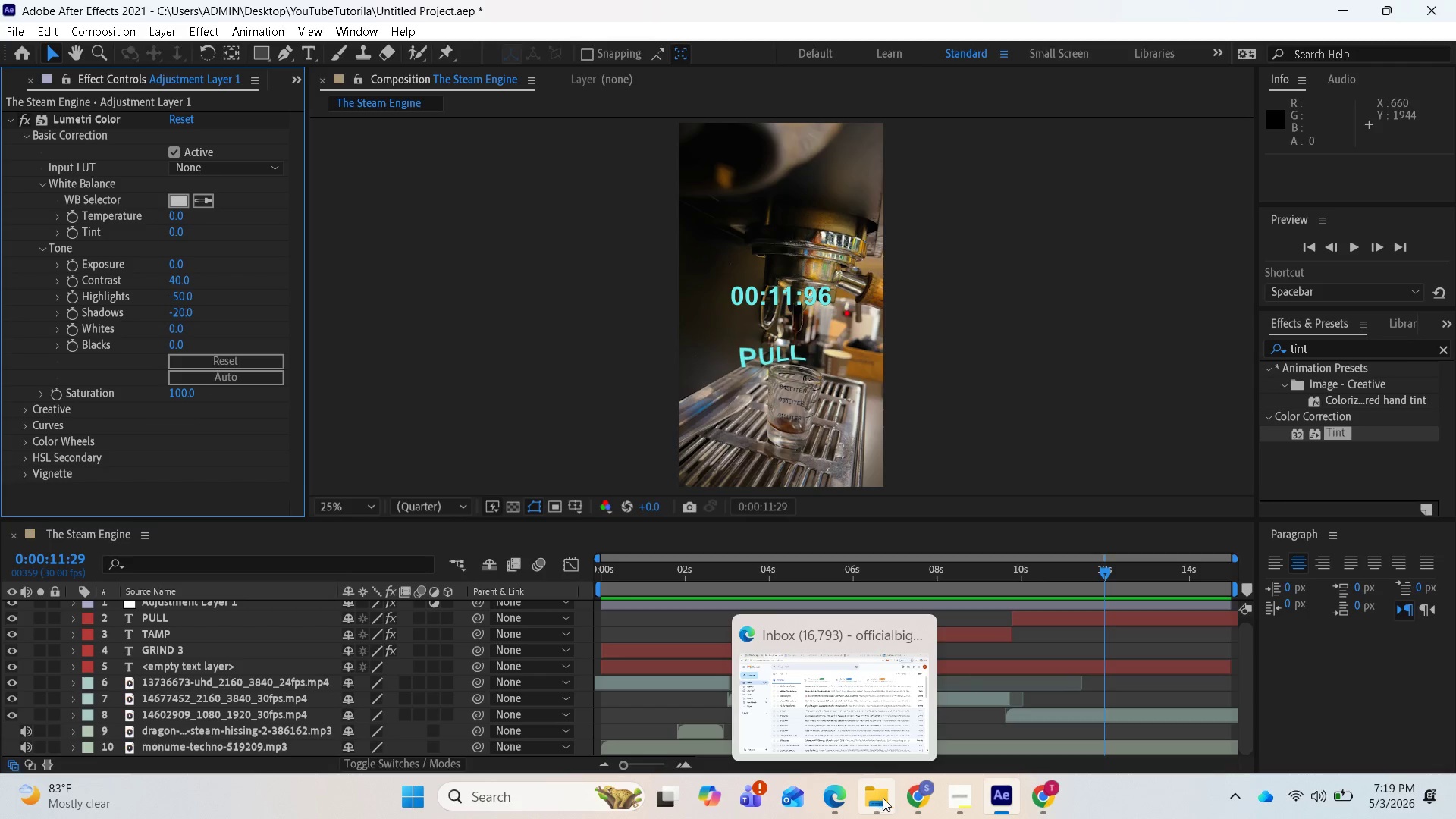 
key(Space)
 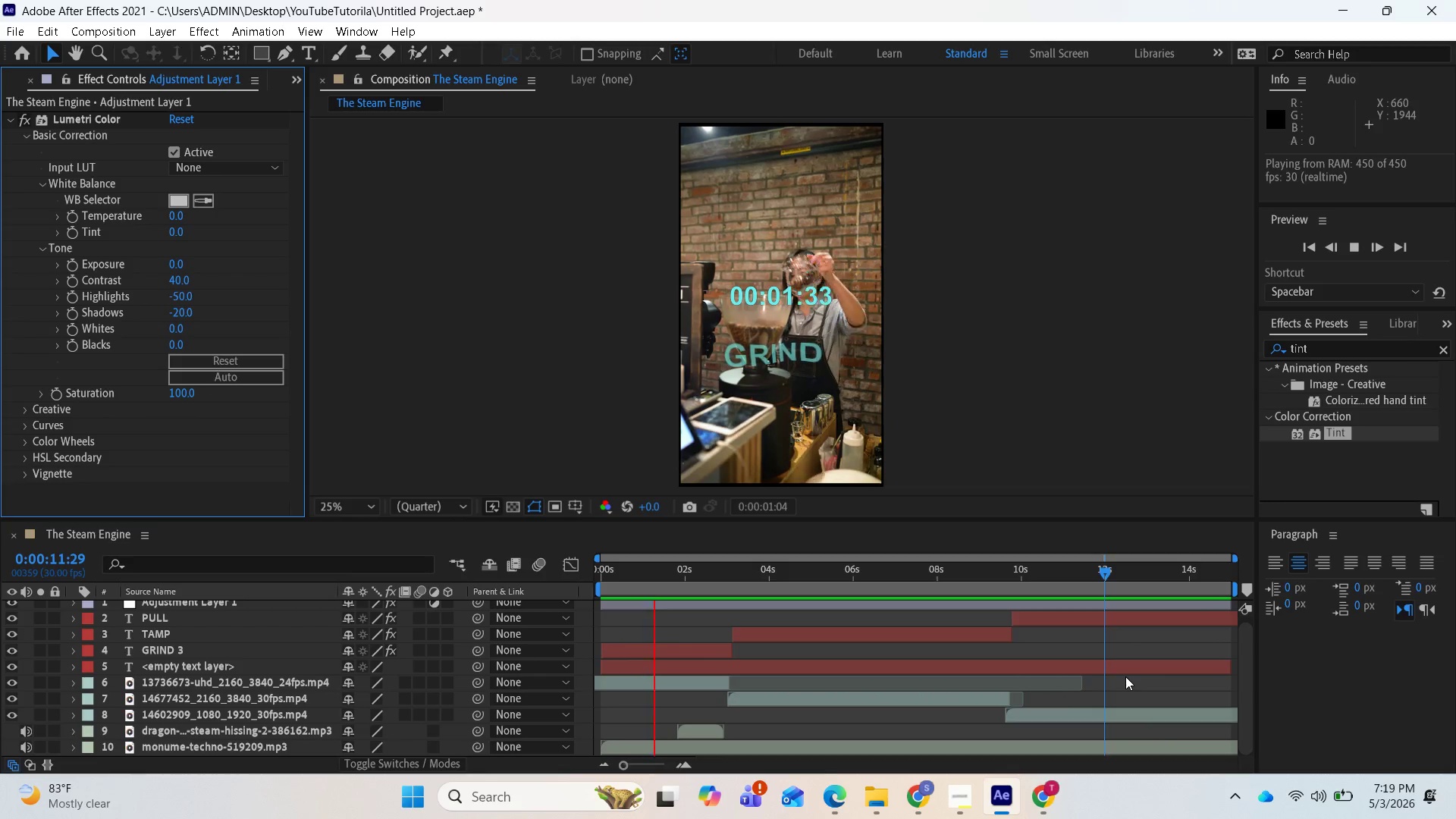 
wait(9.56)
 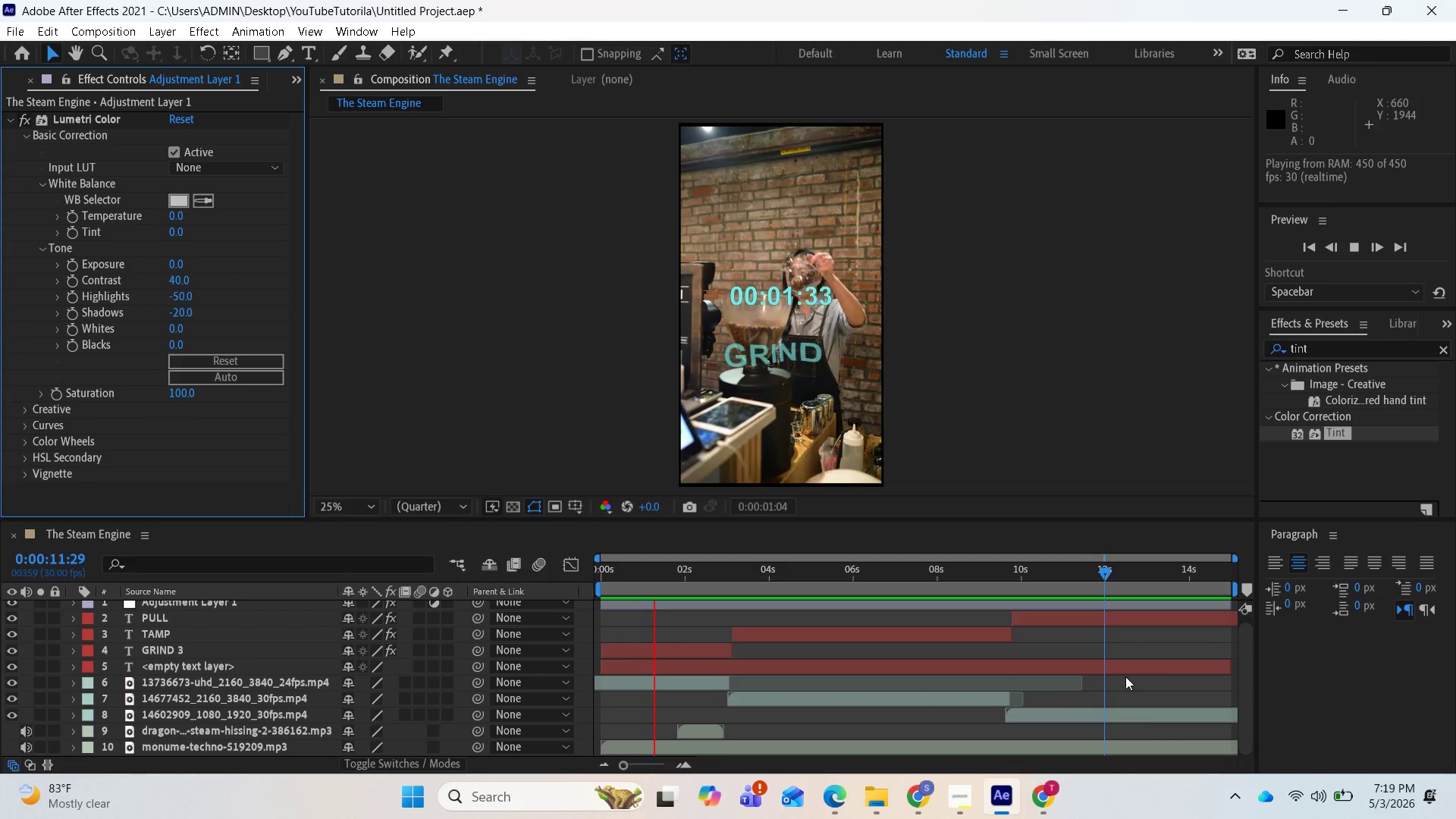 
key(Space)
 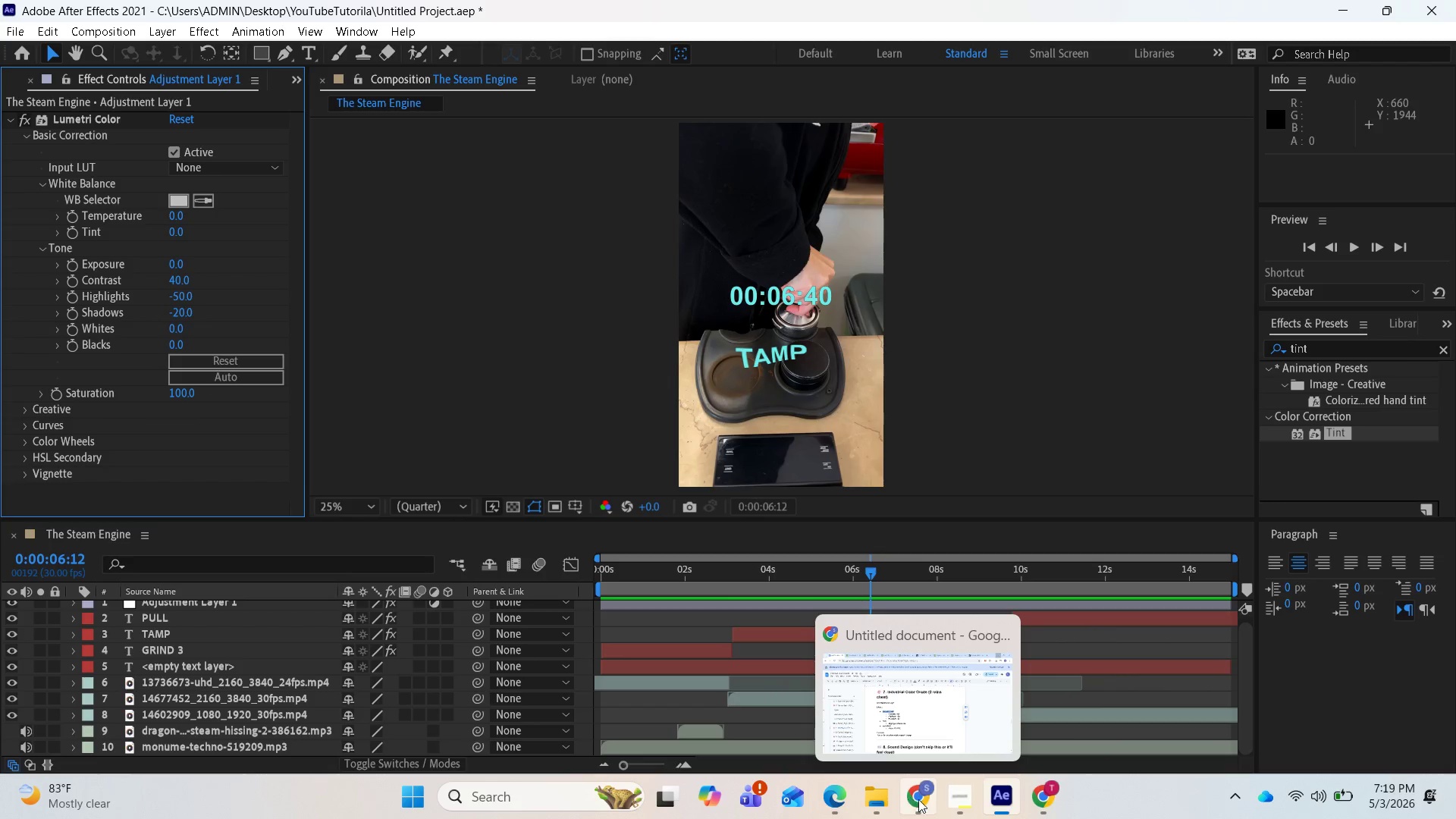 
left_click([955, 805])